 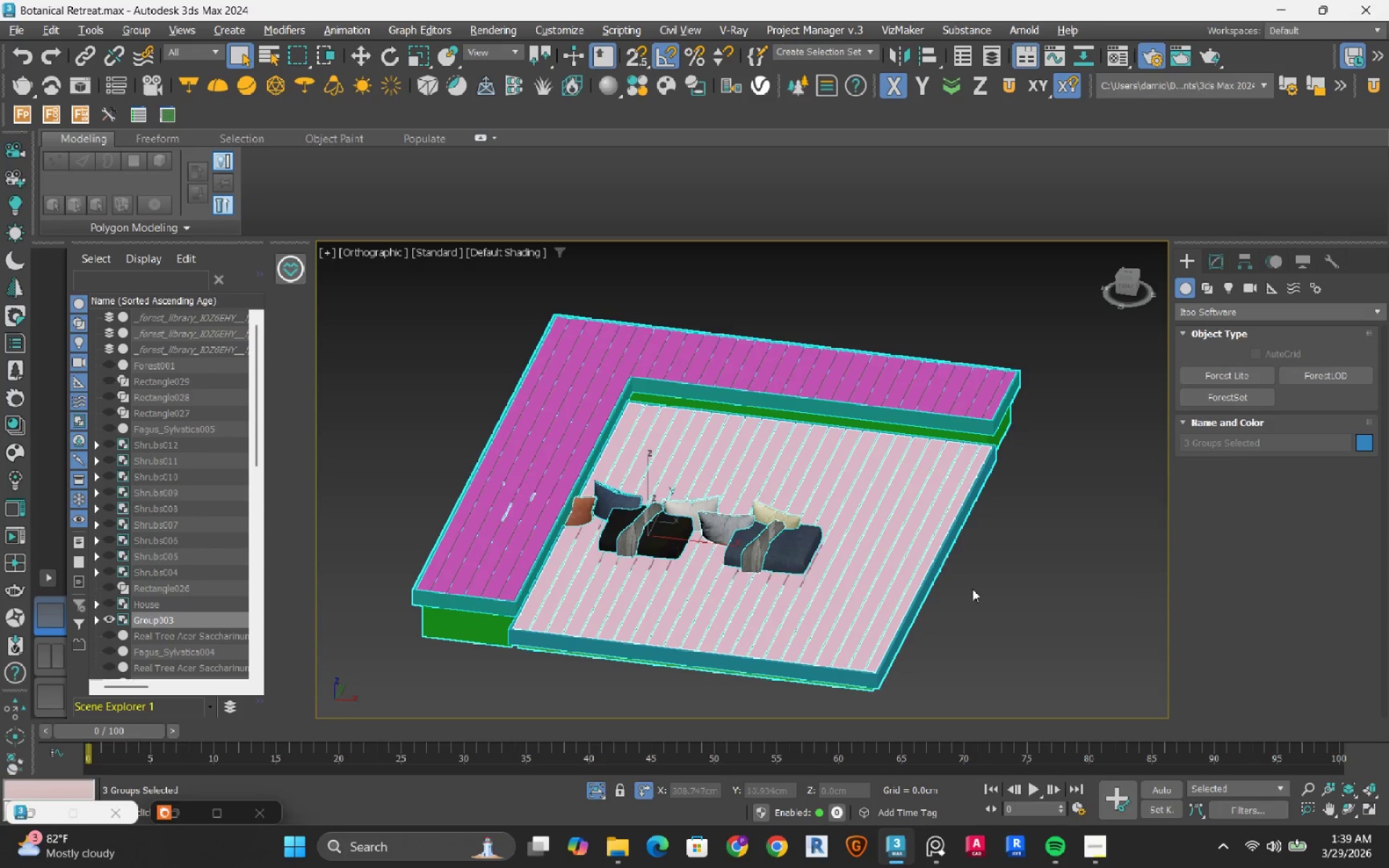 
left_click([709, 522])
 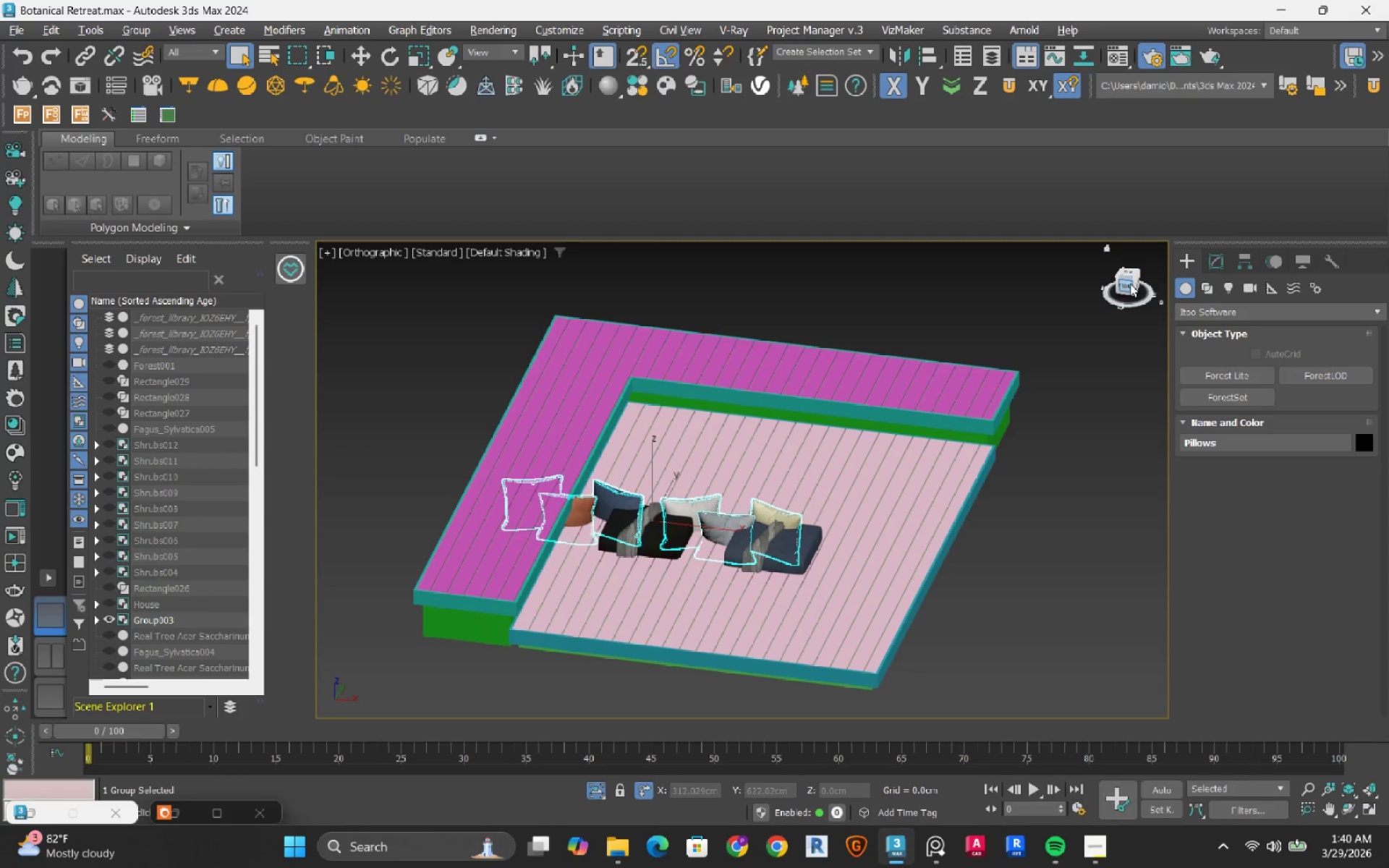 
left_click([1130, 285])
 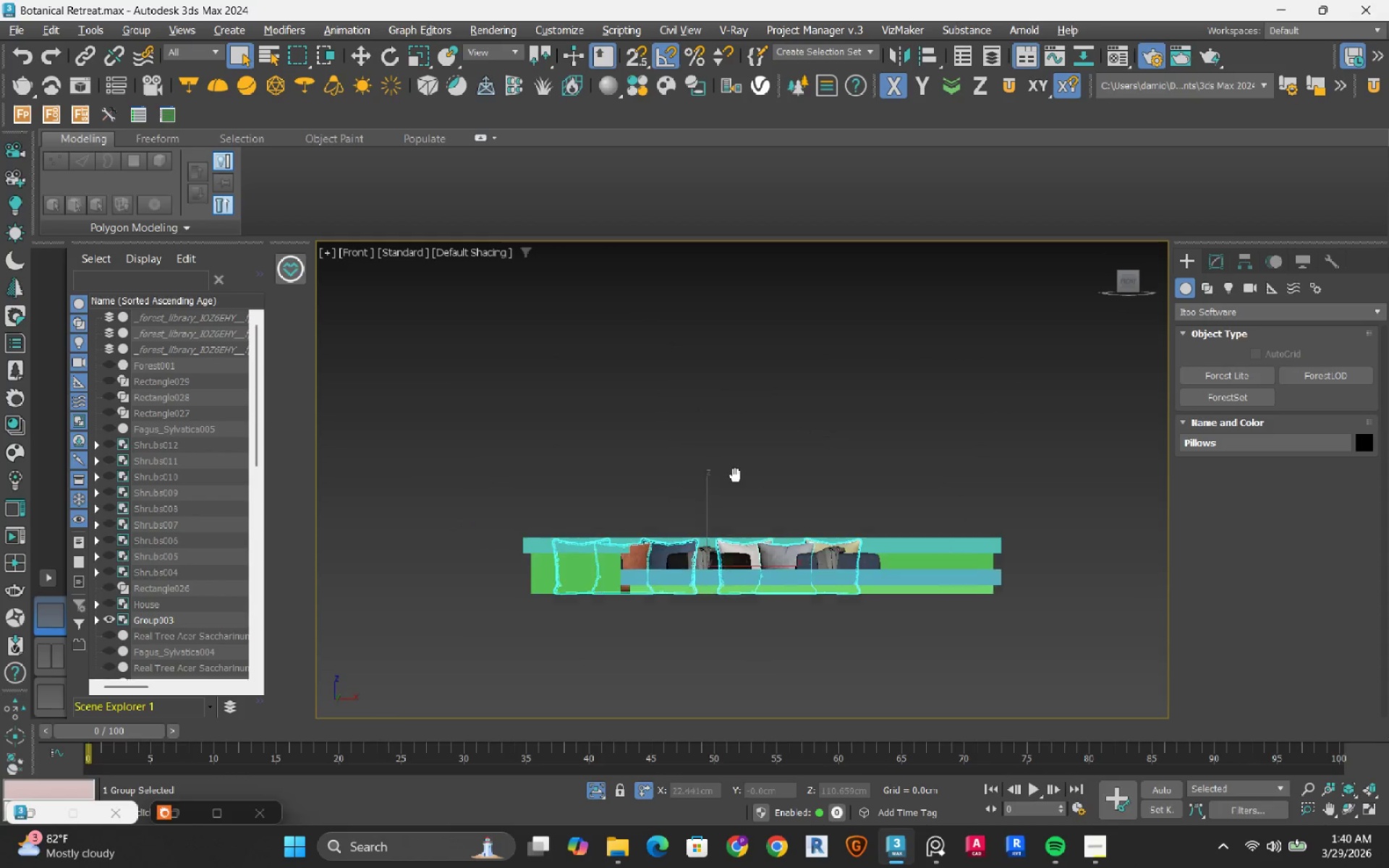 
key(W)
 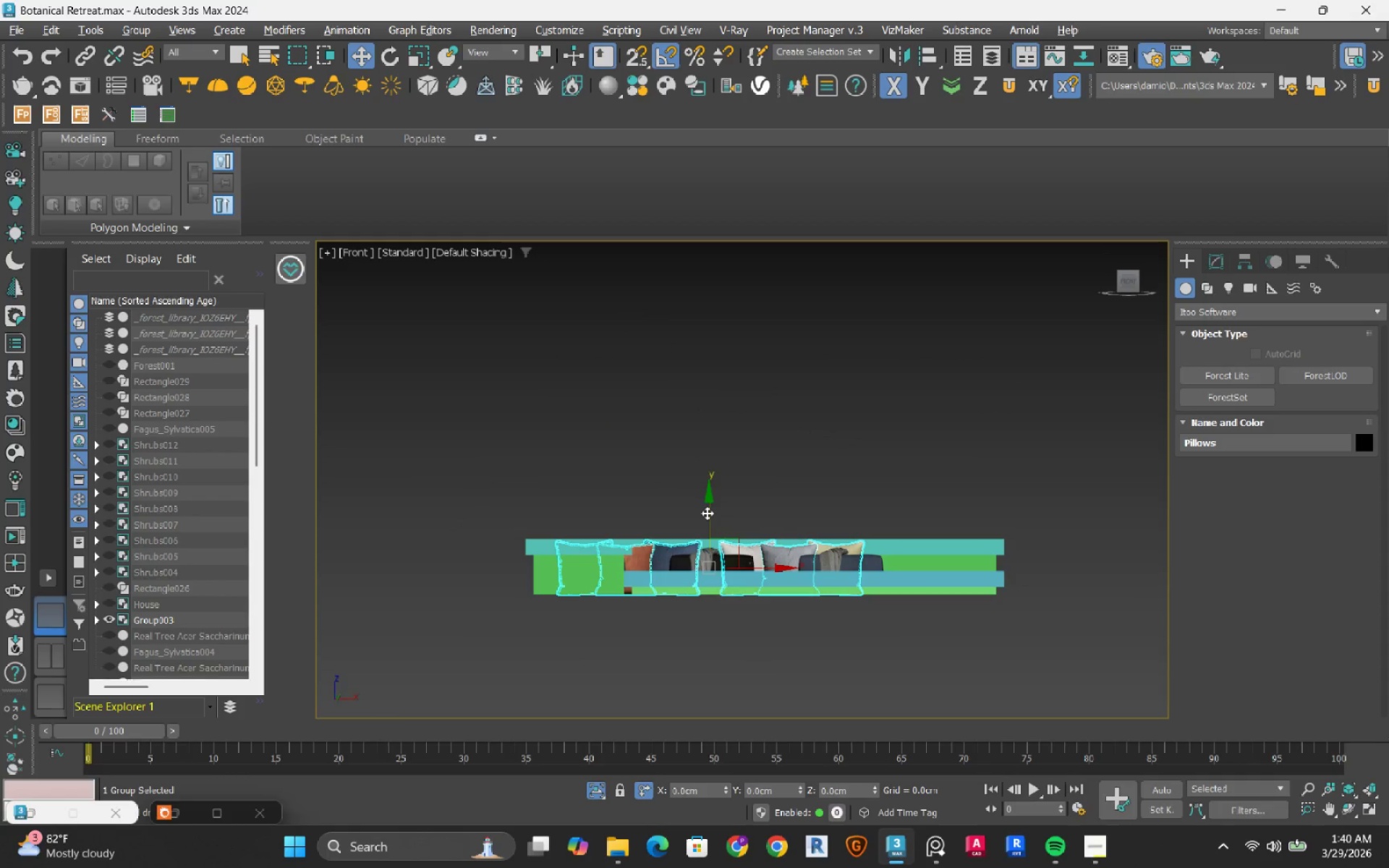 
left_click_drag(start_coordinate=[707, 513], to_coordinate=[708, 441])
 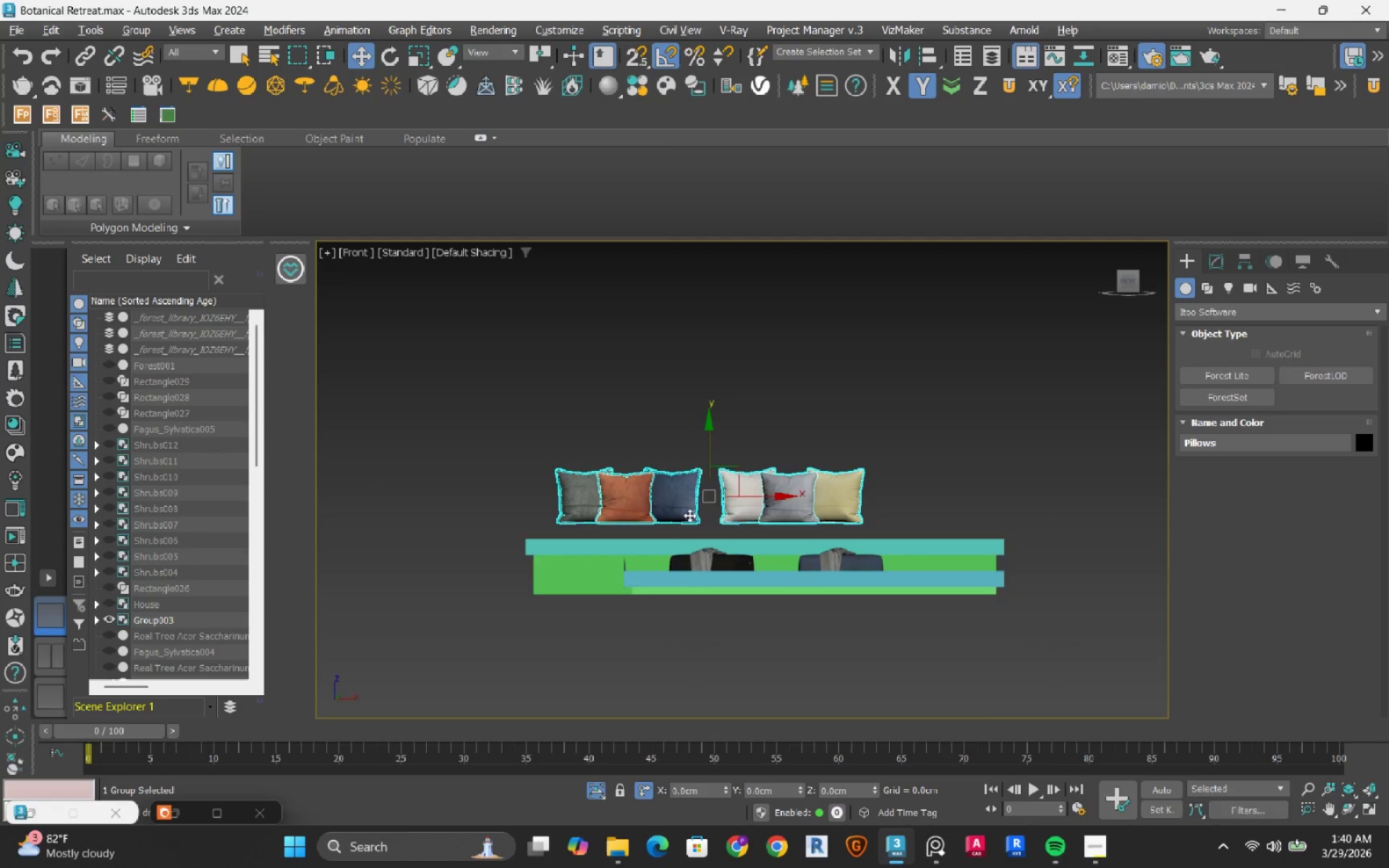 
scroll: coordinate [689, 517], scroll_direction: up, amount: 3.0
 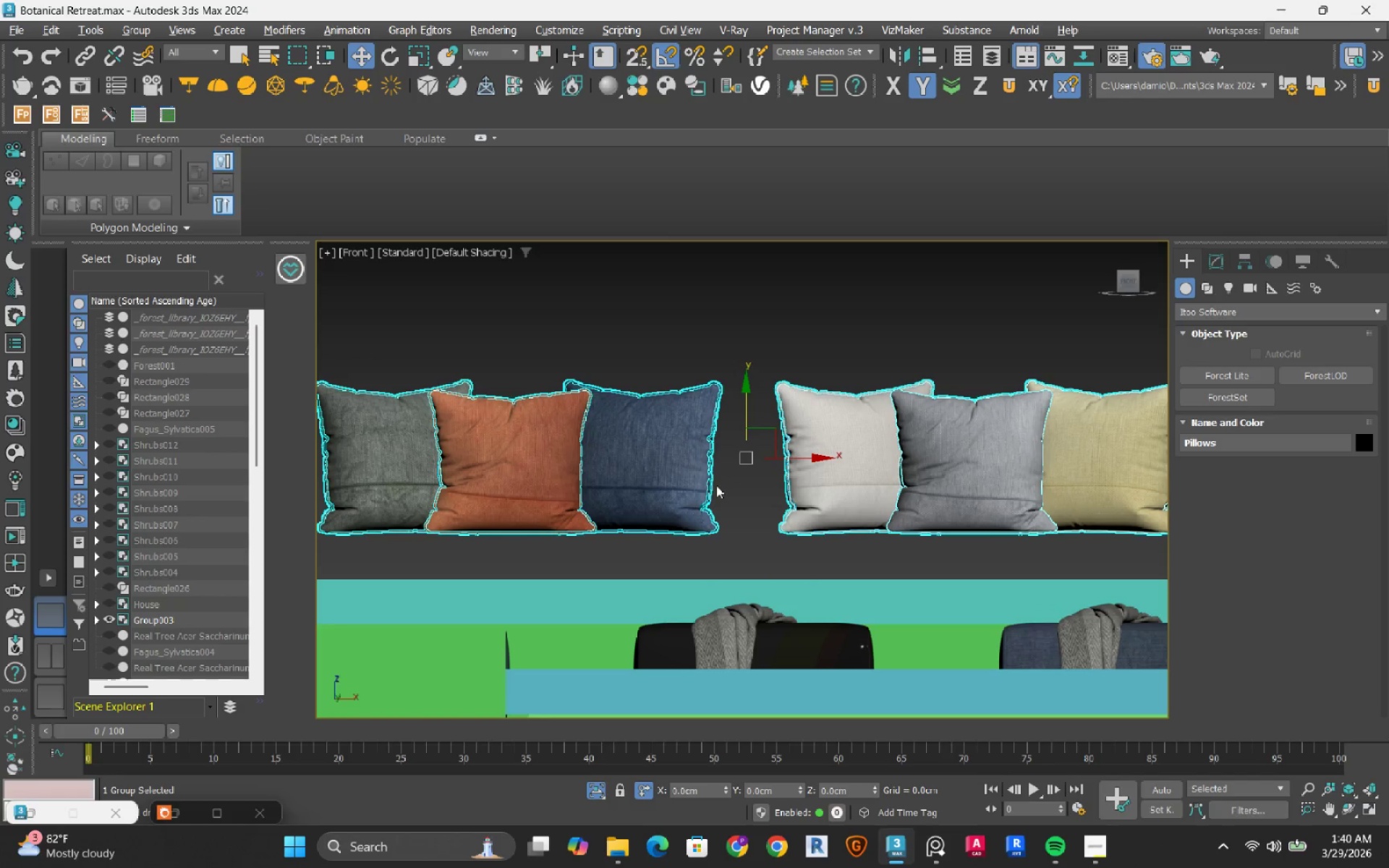 
left_click_drag(start_coordinate=[747, 396], to_coordinate=[747, 431])
 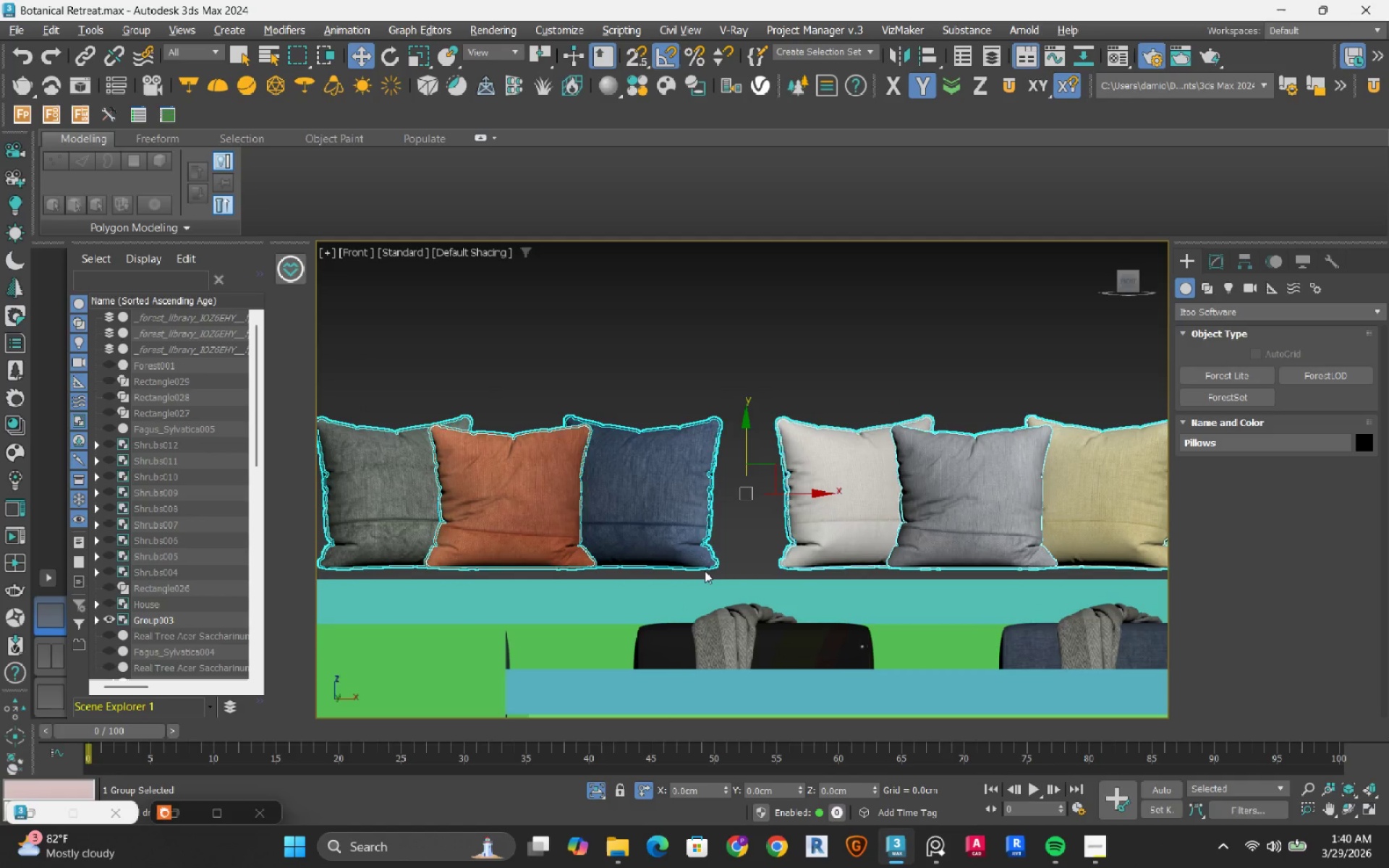 
scroll: coordinate [684, 559], scroll_direction: up, amount: 5.0
 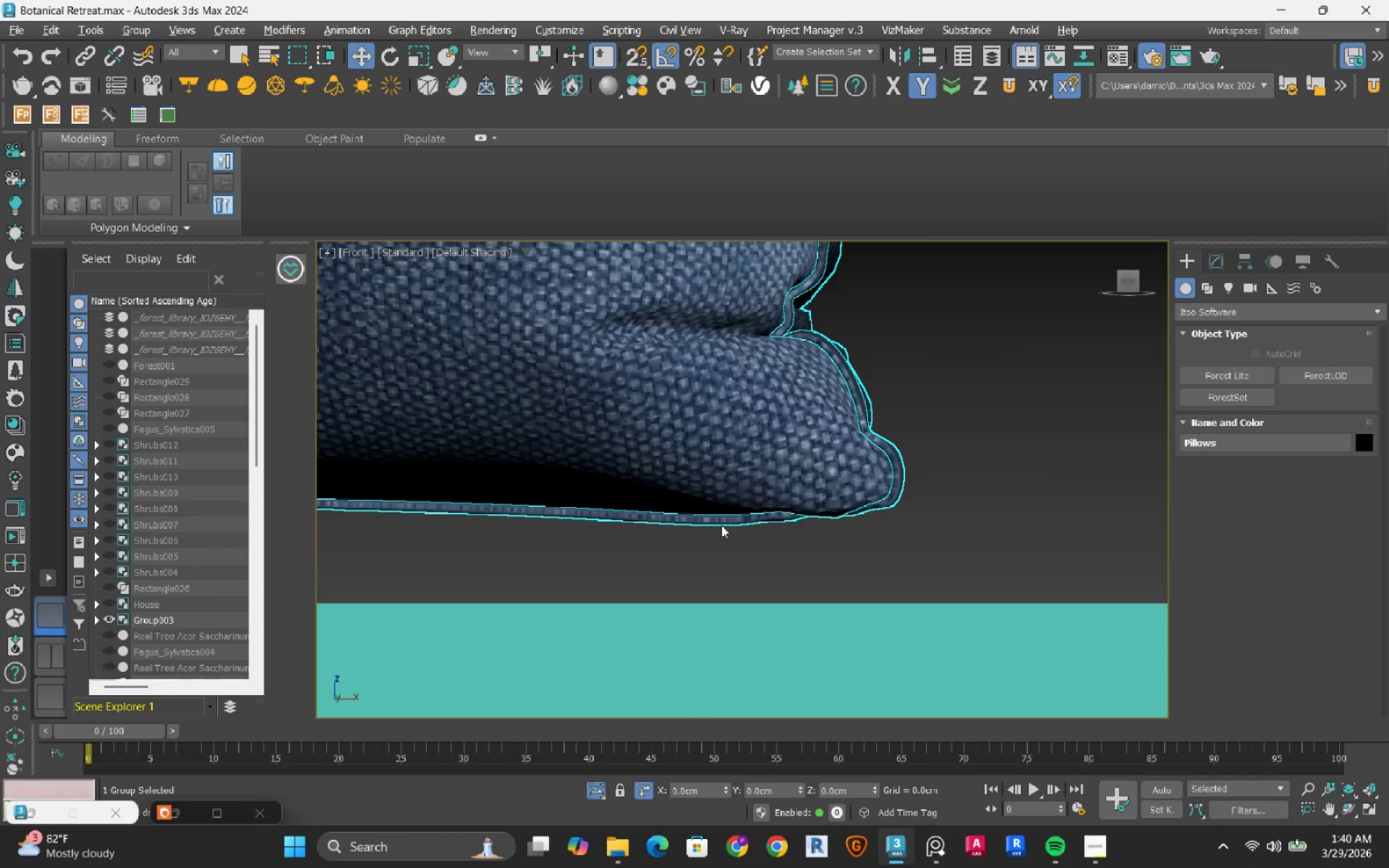 
key(S)
 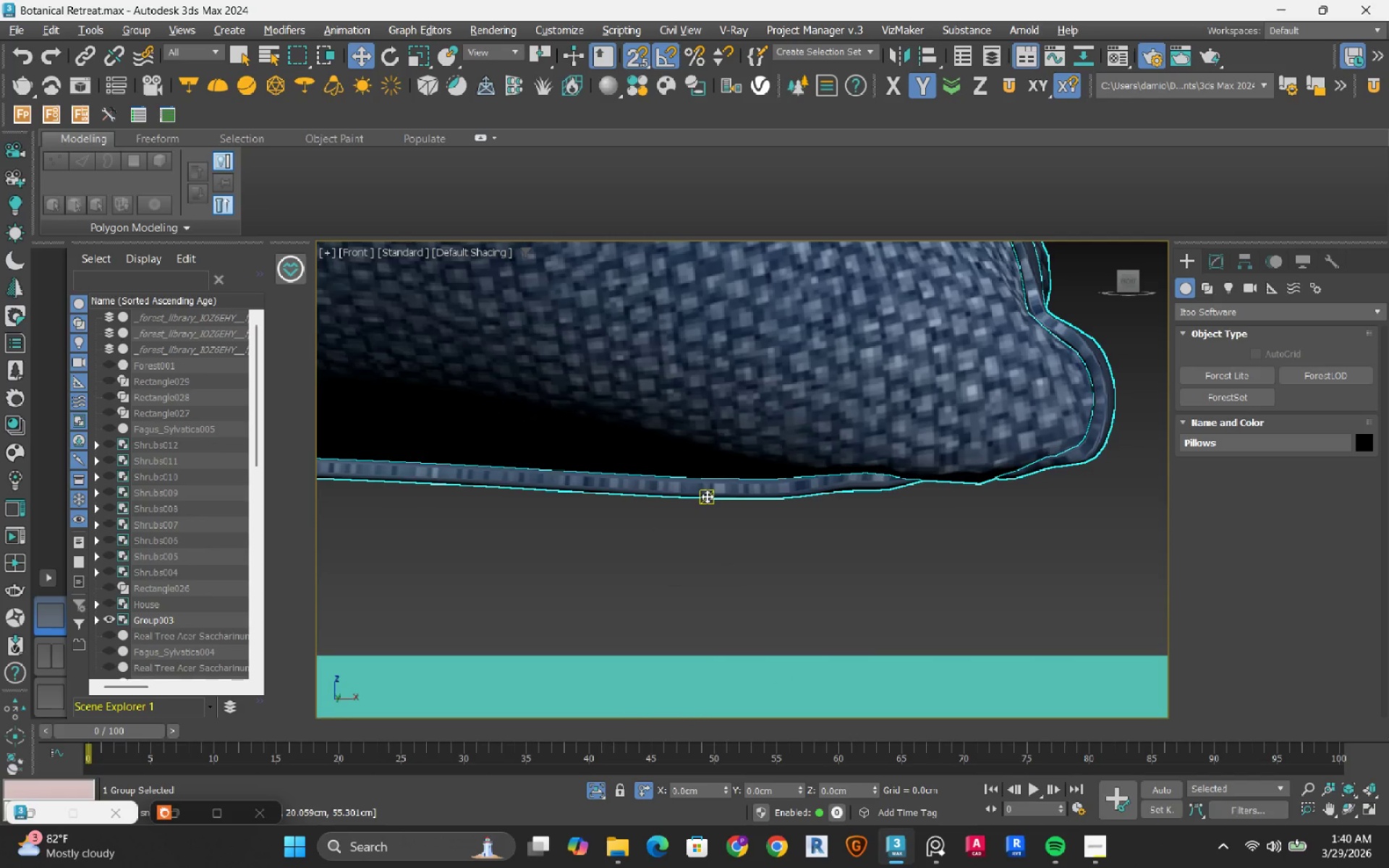 
scroll: coordinate [692, 551], scroll_direction: up, amount: 2.0
 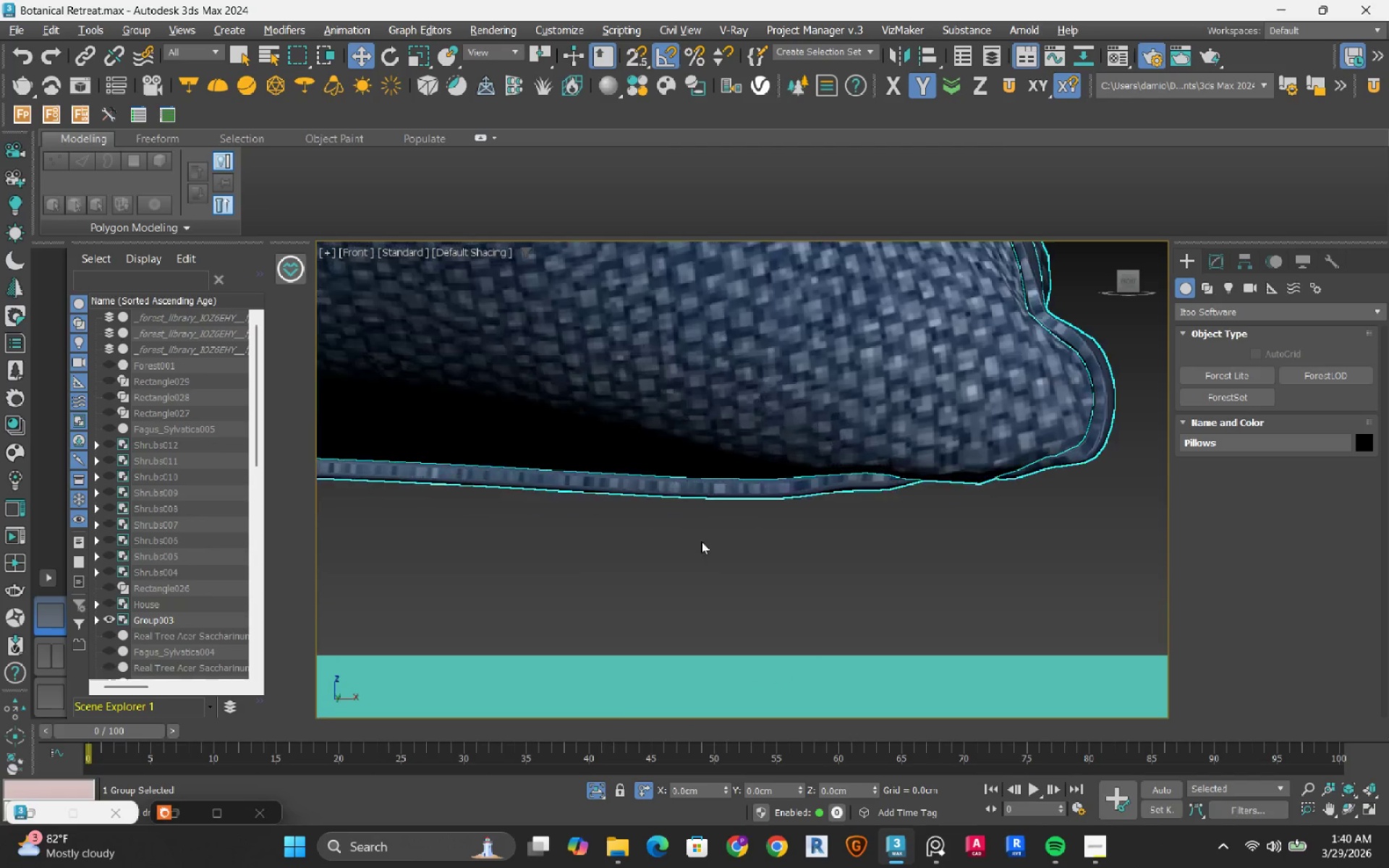 
left_click_drag(start_coordinate=[707, 496], to_coordinate=[689, 641])
 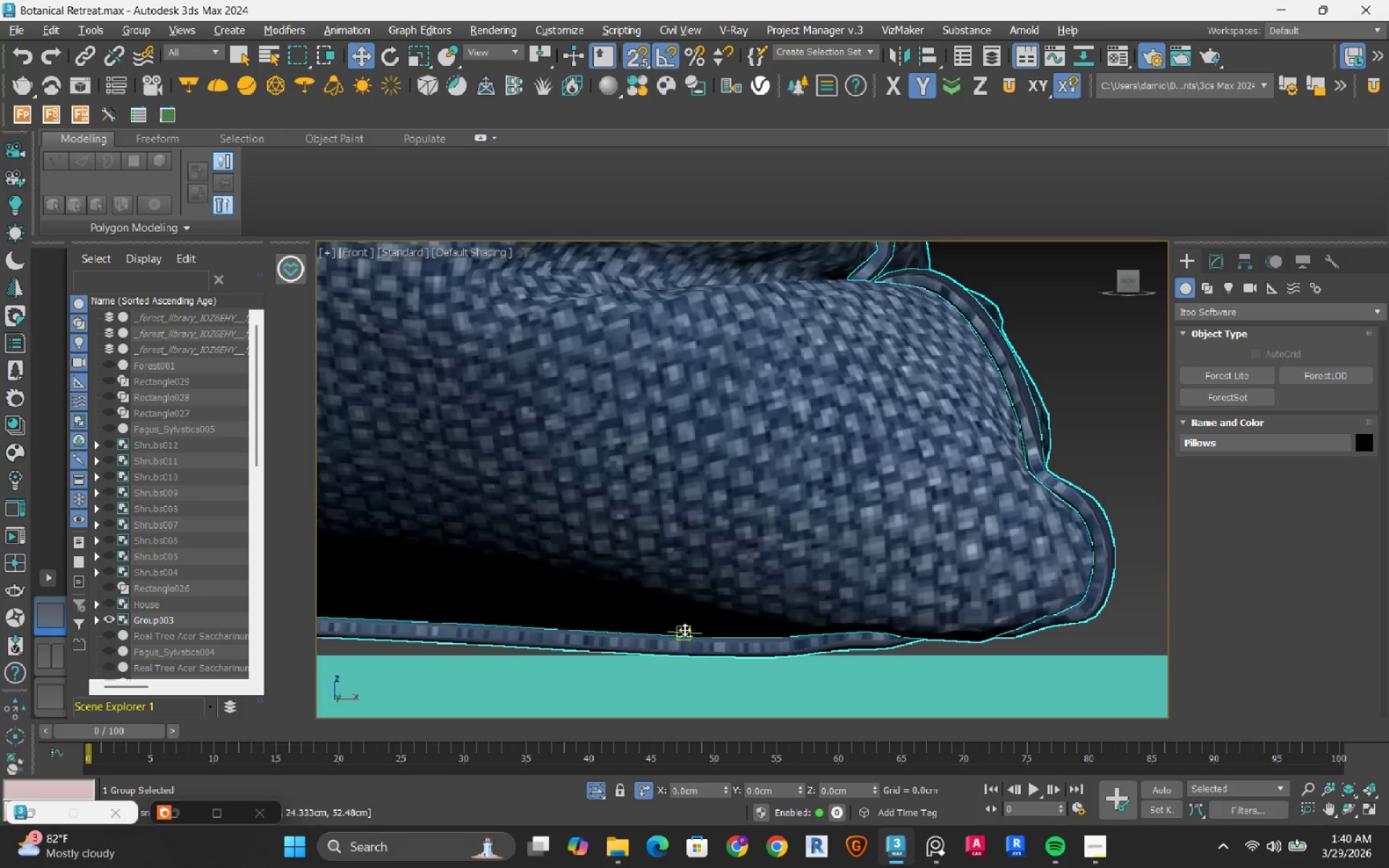 
key(S)
 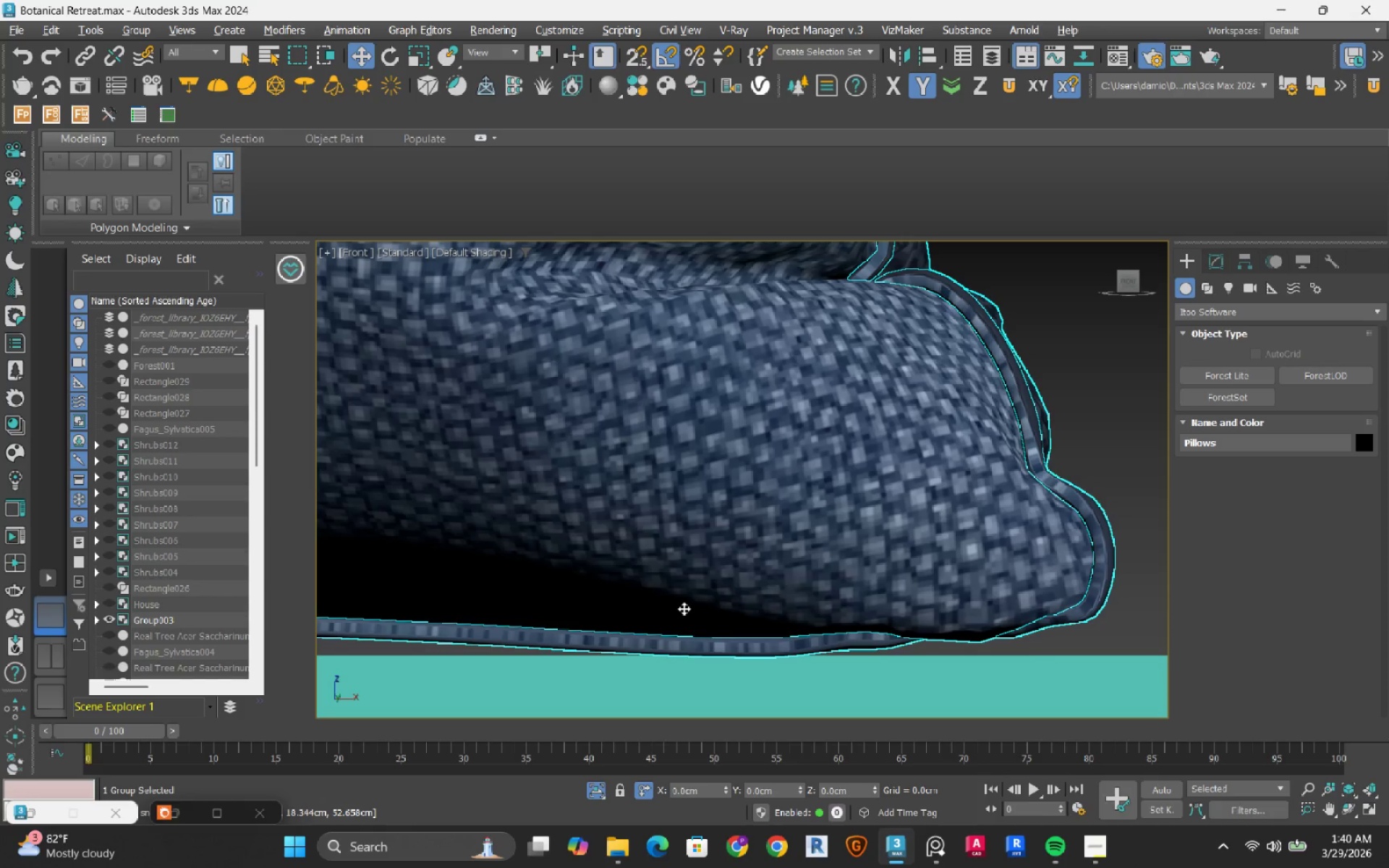 
scroll: coordinate [684, 608], scroll_direction: down, amount: 7.0
 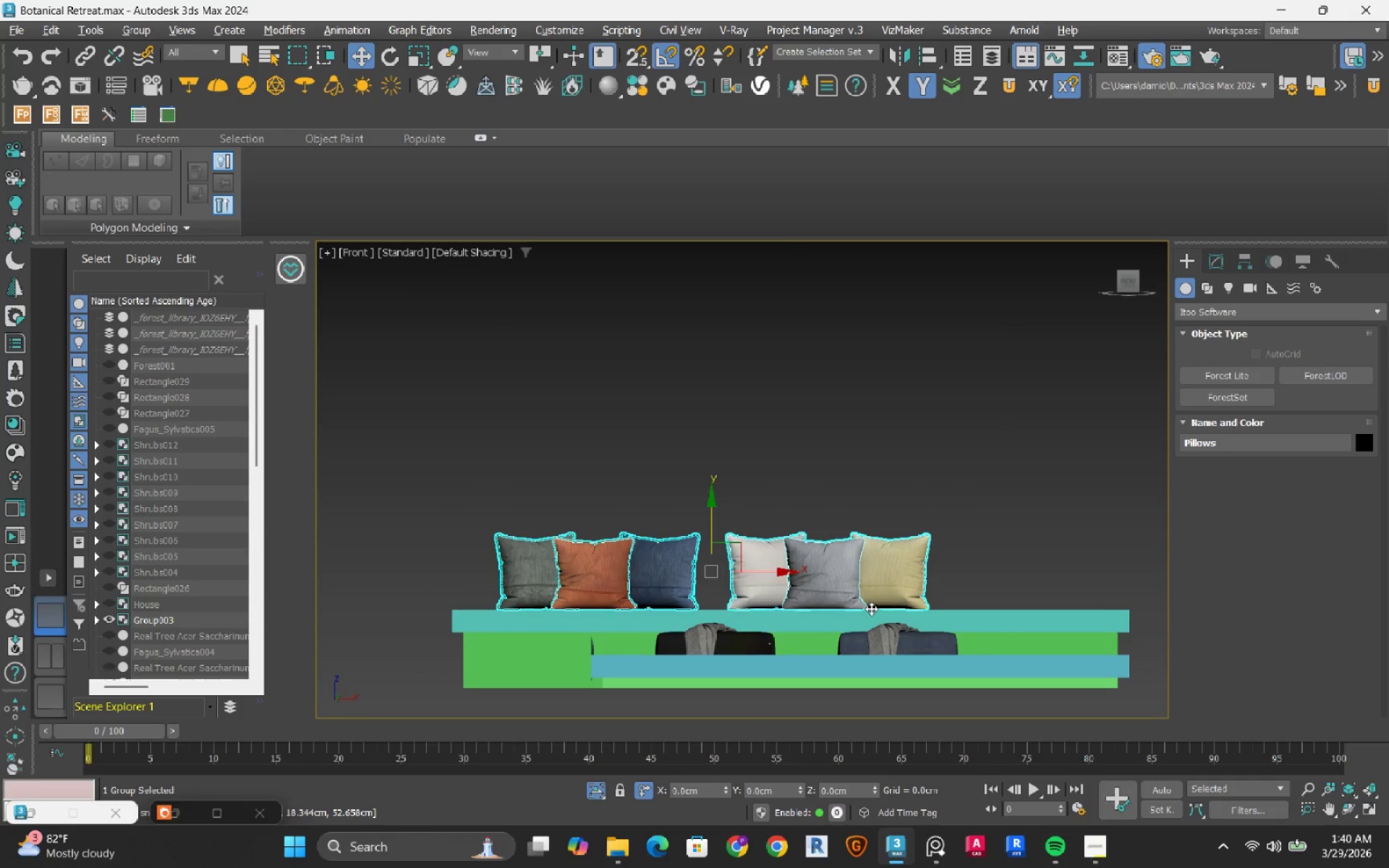 
scroll: coordinate [964, 612], scroll_direction: up, amount: 7.0
 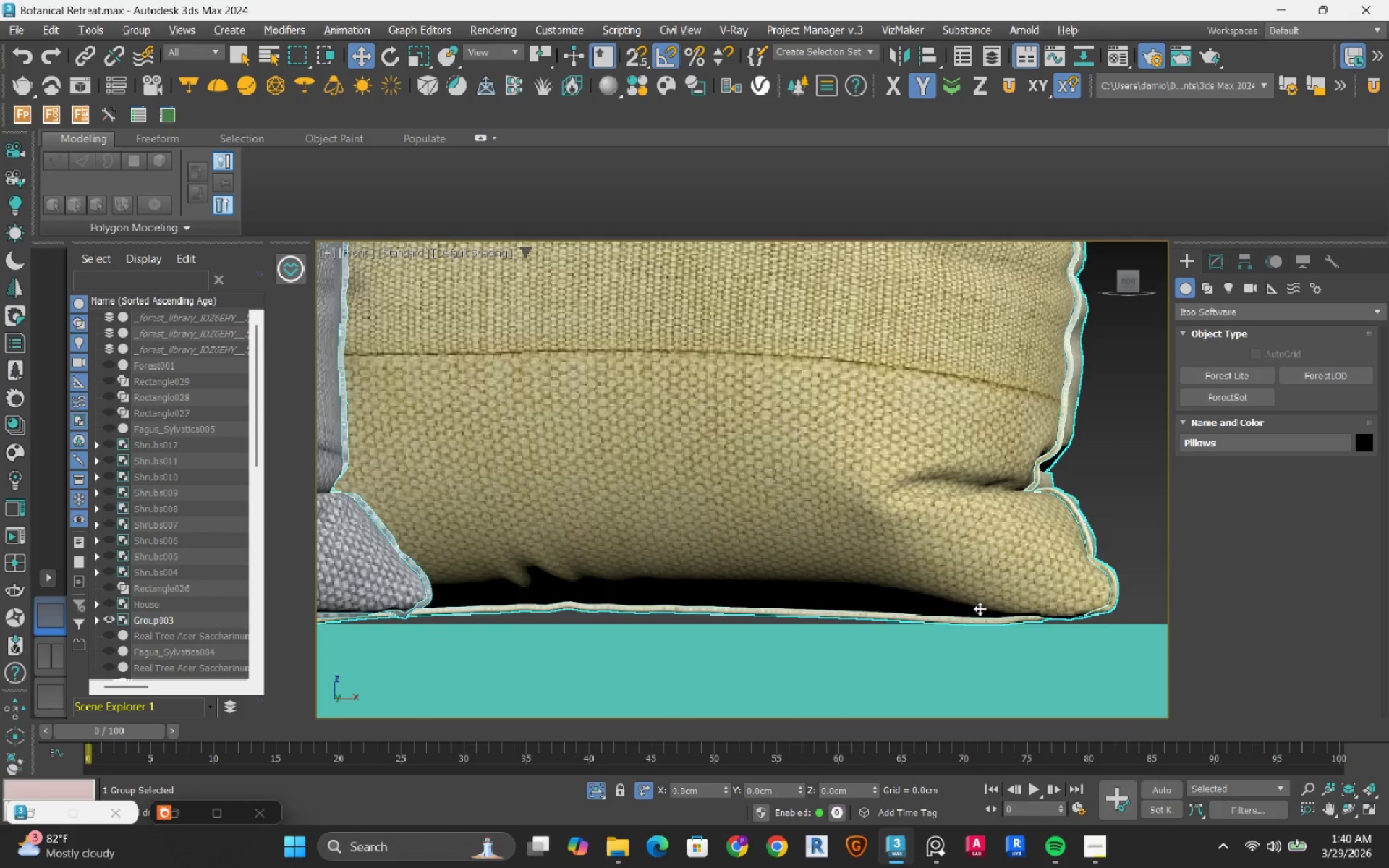 
scroll: coordinate [980, 608], scroll_direction: down, amount: 8.0
 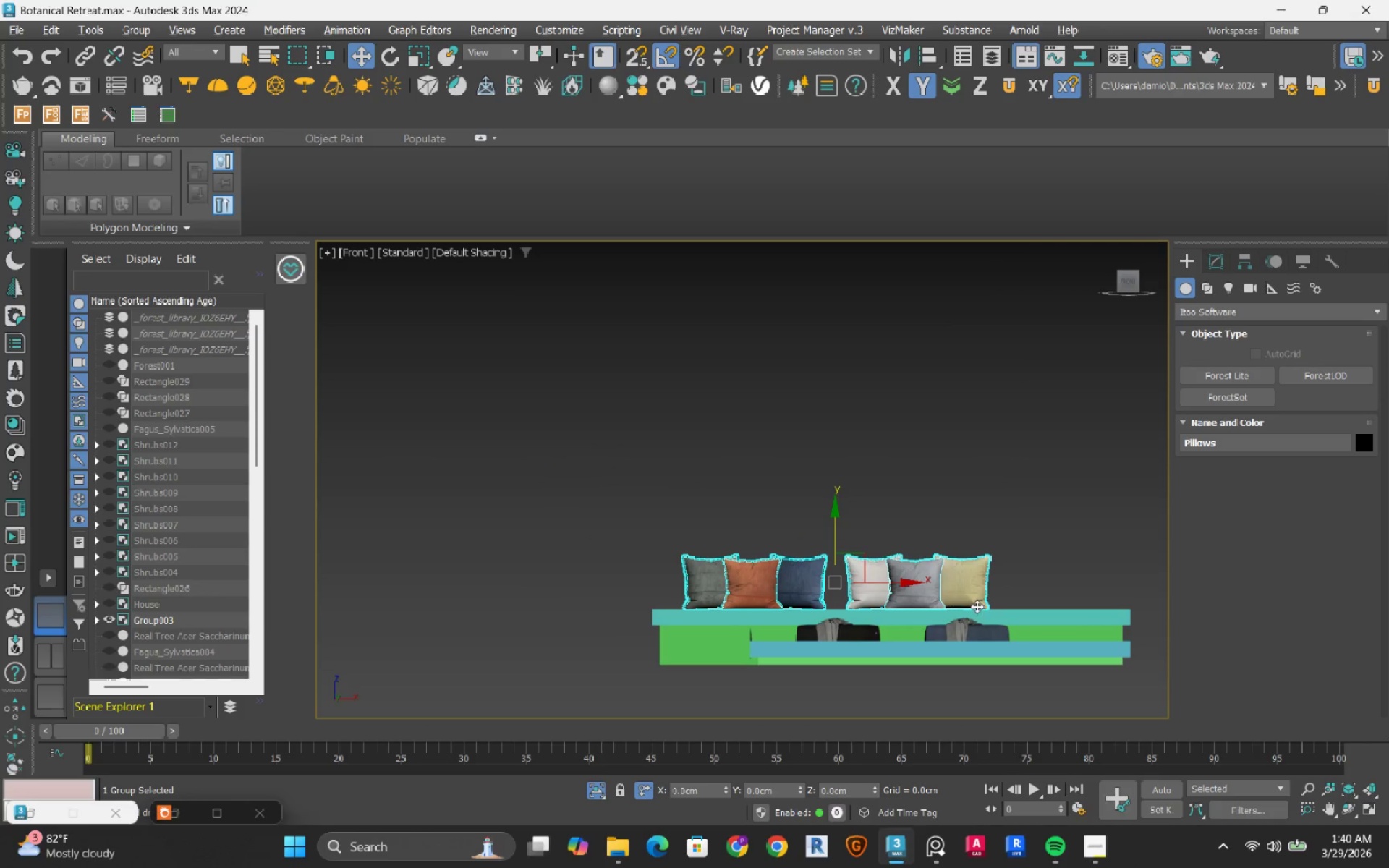 
key(E)
 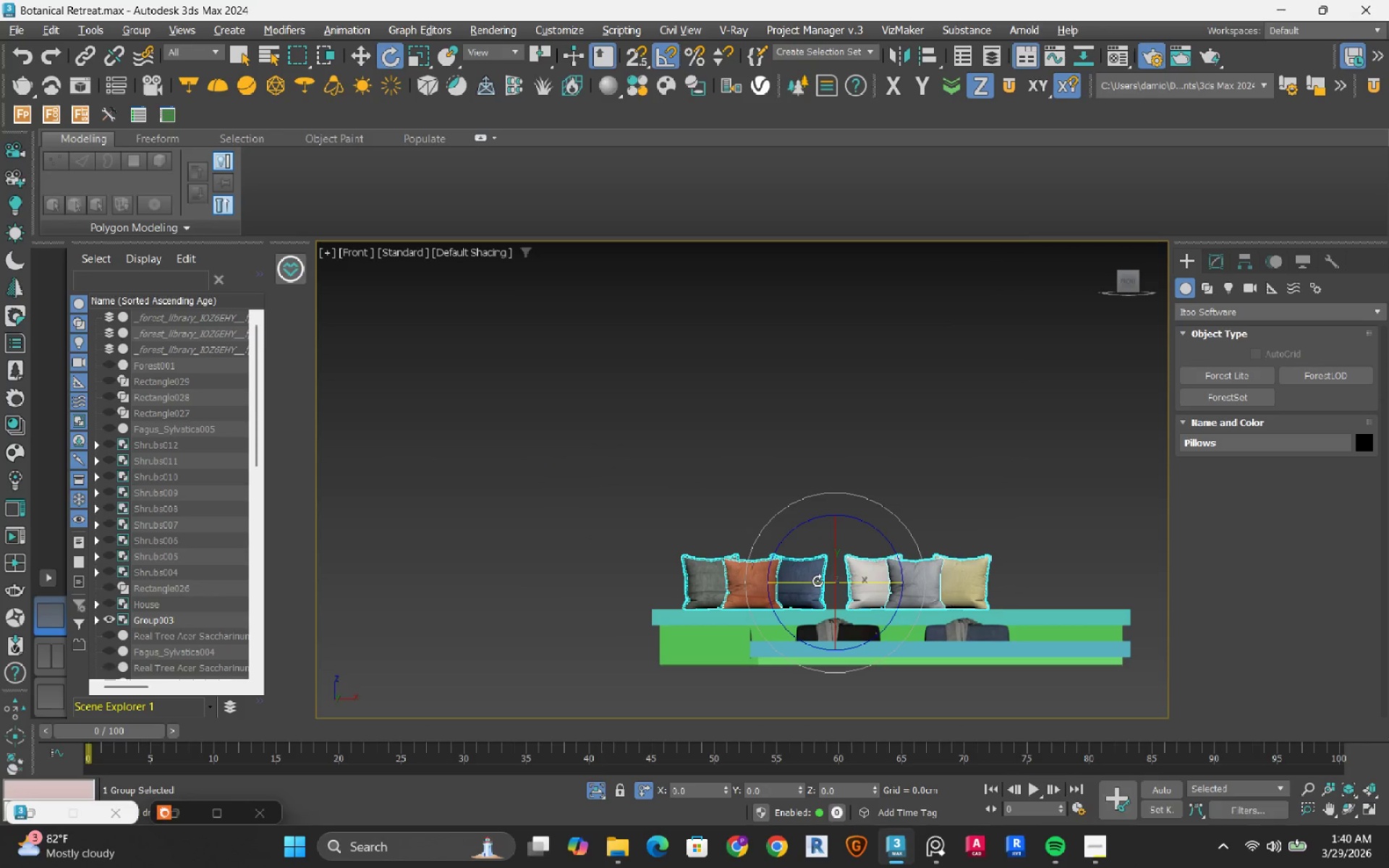 
left_click_drag(start_coordinate=[817, 581], to_coordinate=[884, 584])
 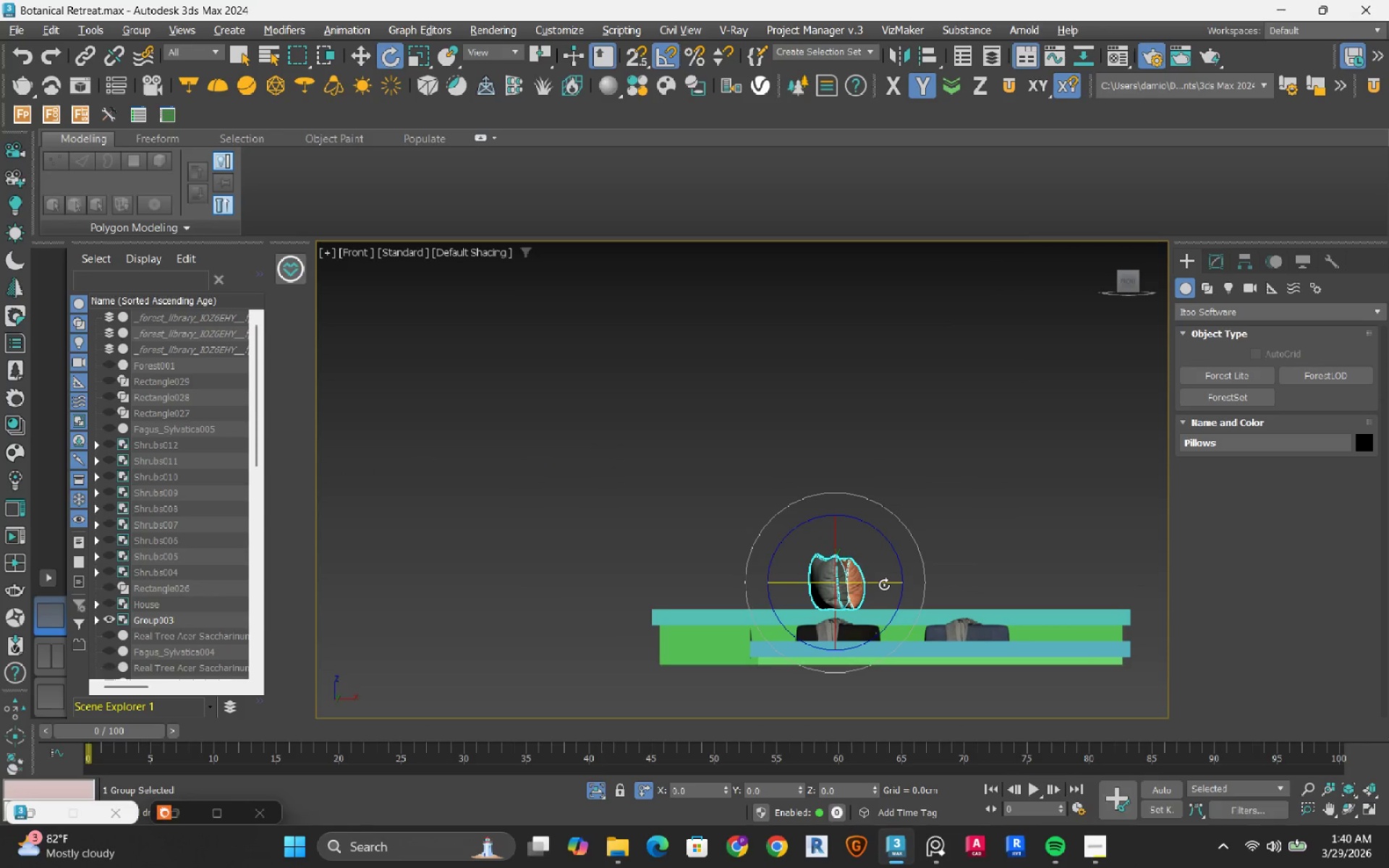 
key(W)
 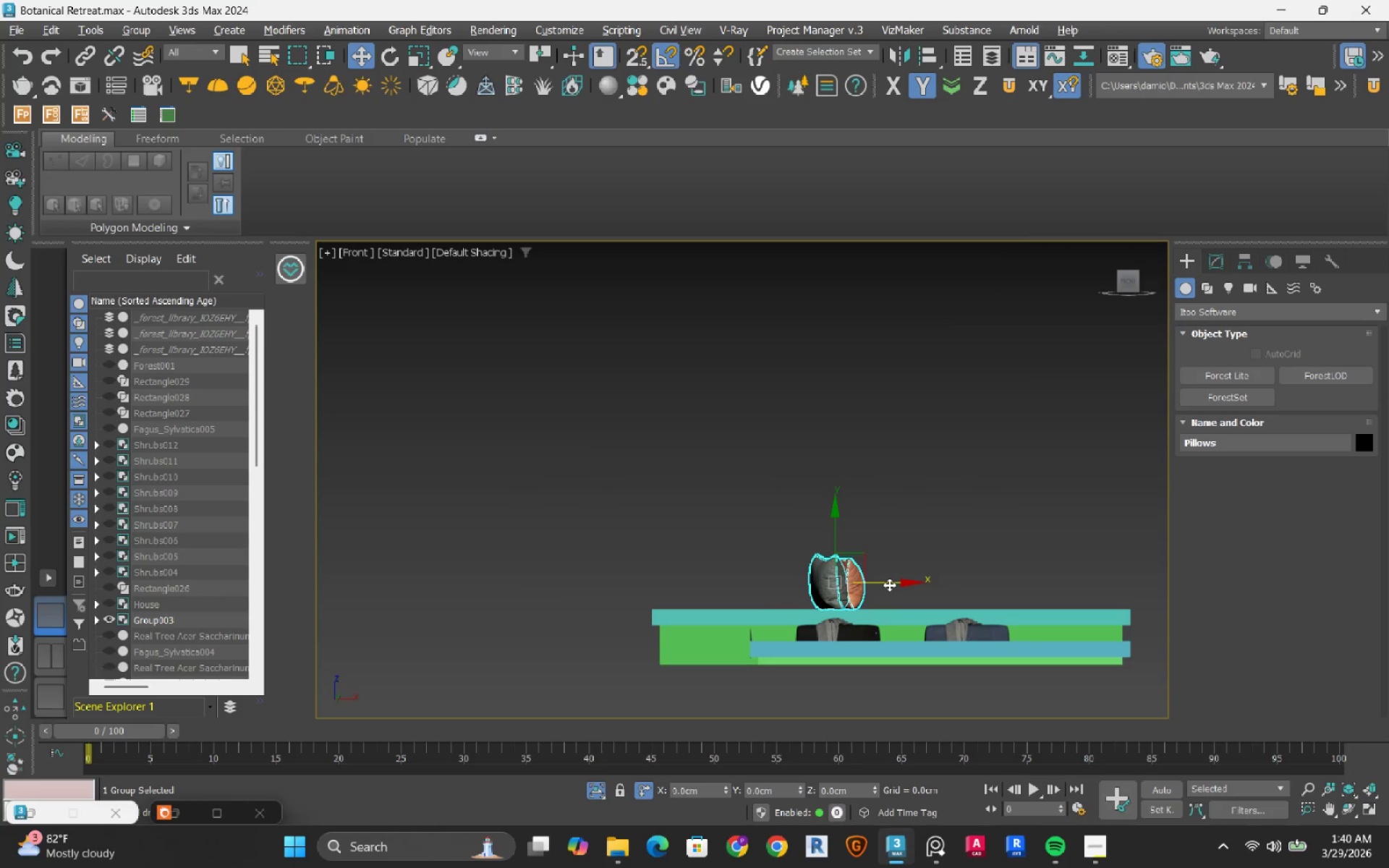 
left_click_drag(start_coordinate=[889, 584], to_coordinate=[727, 587])
 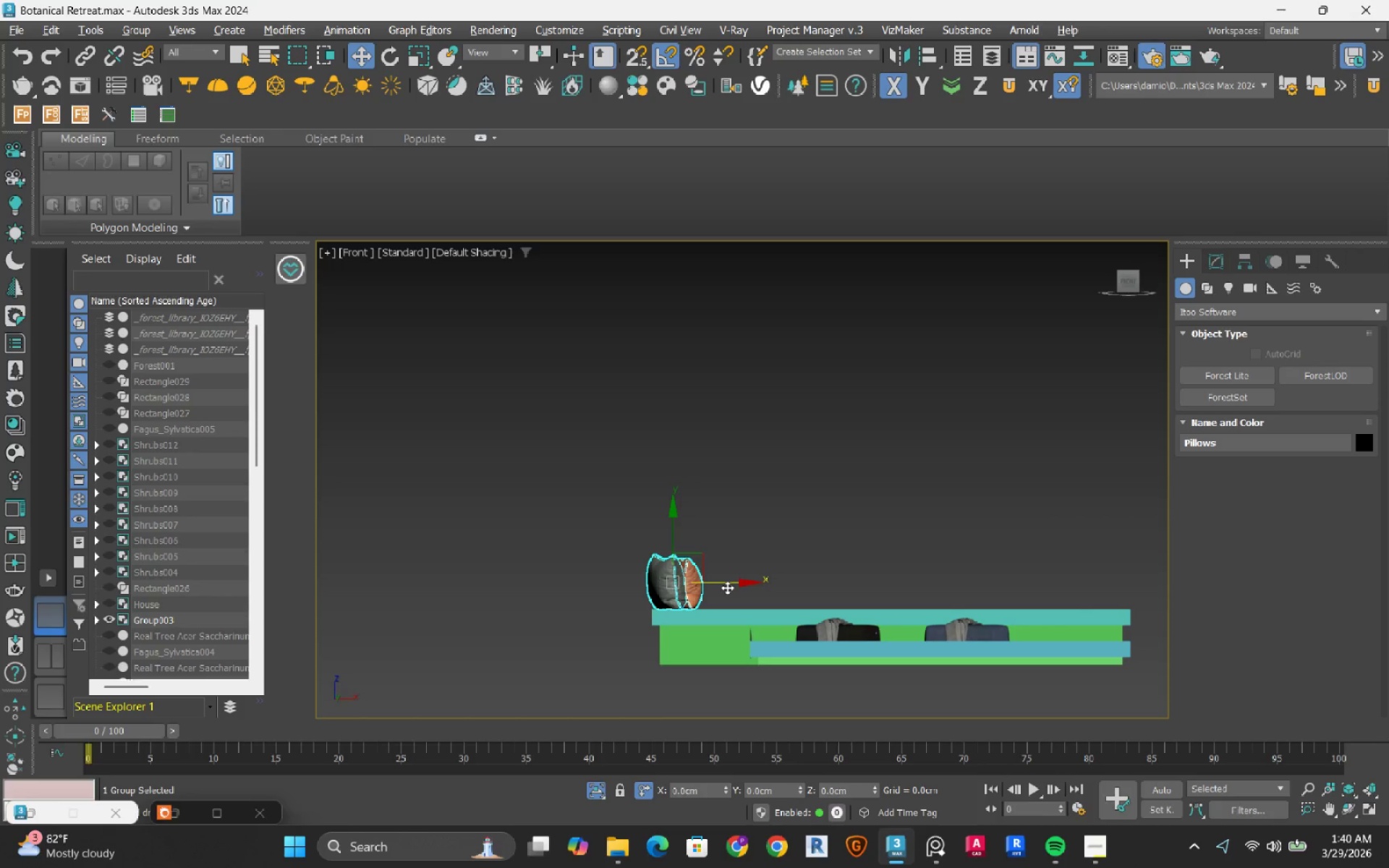 
scroll: coordinate [656, 629], scroll_direction: up, amount: 6.0
 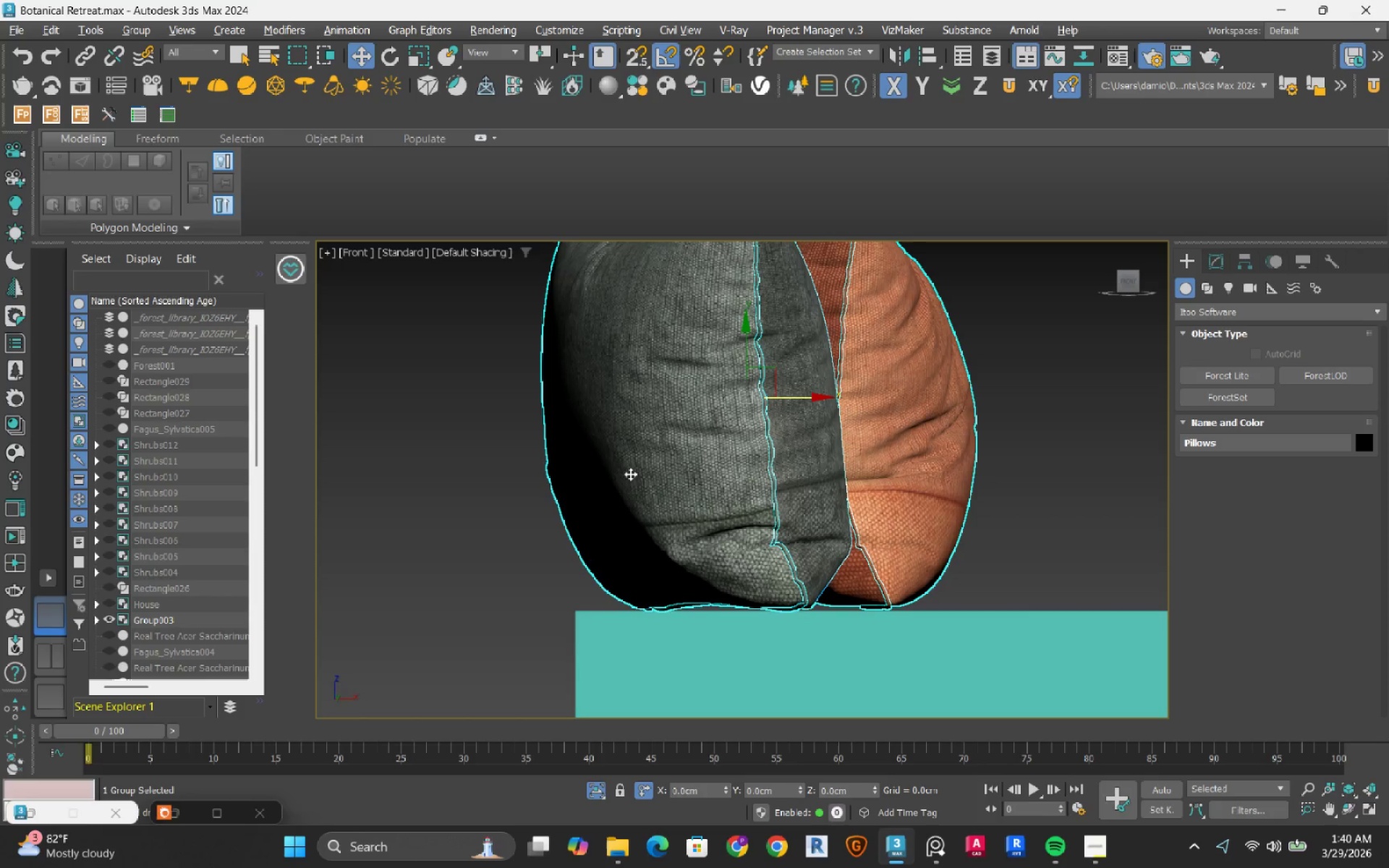 
left_click_drag(start_coordinate=[625, 469], to_coordinate=[641, 473])
 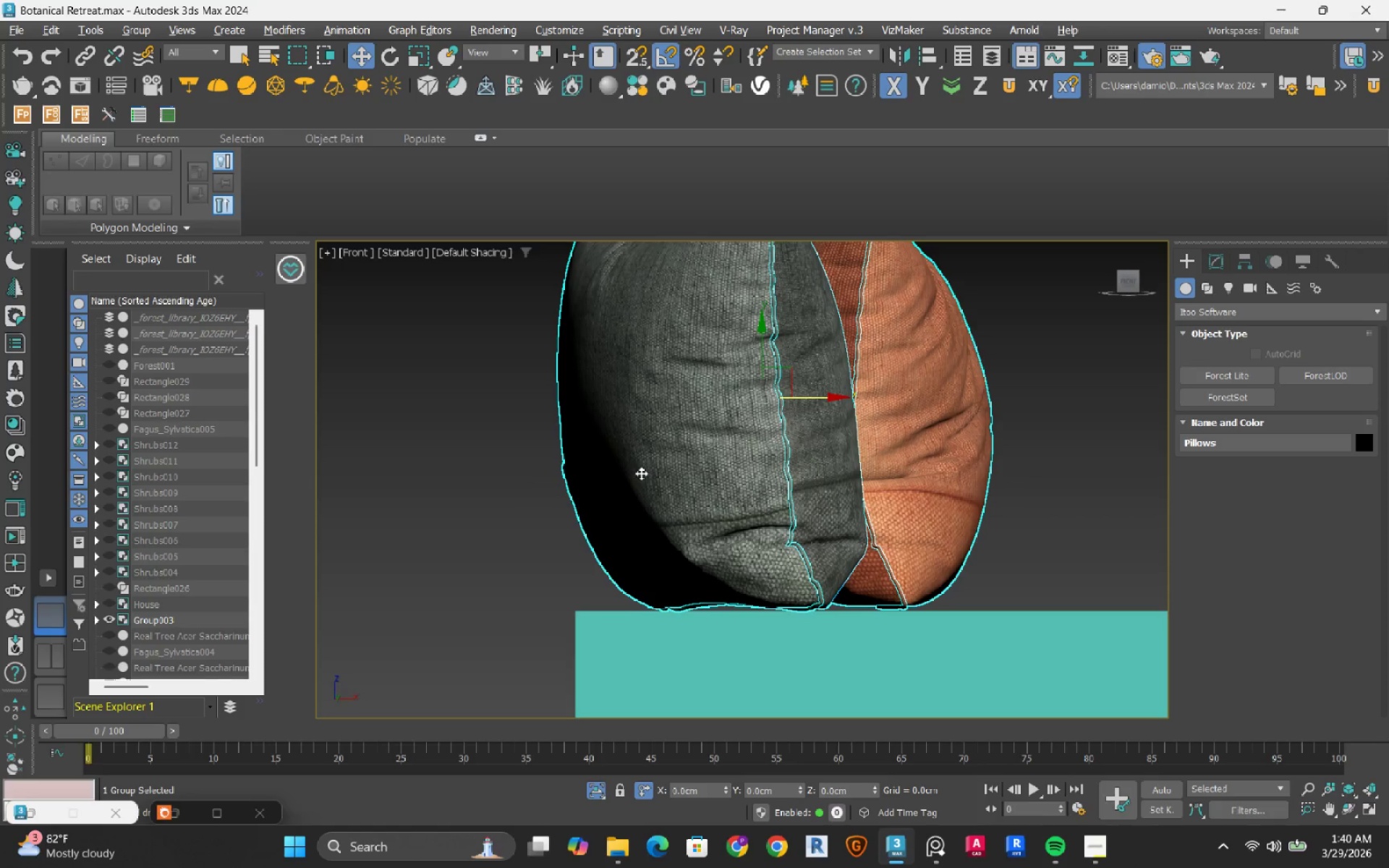 
key(S)
 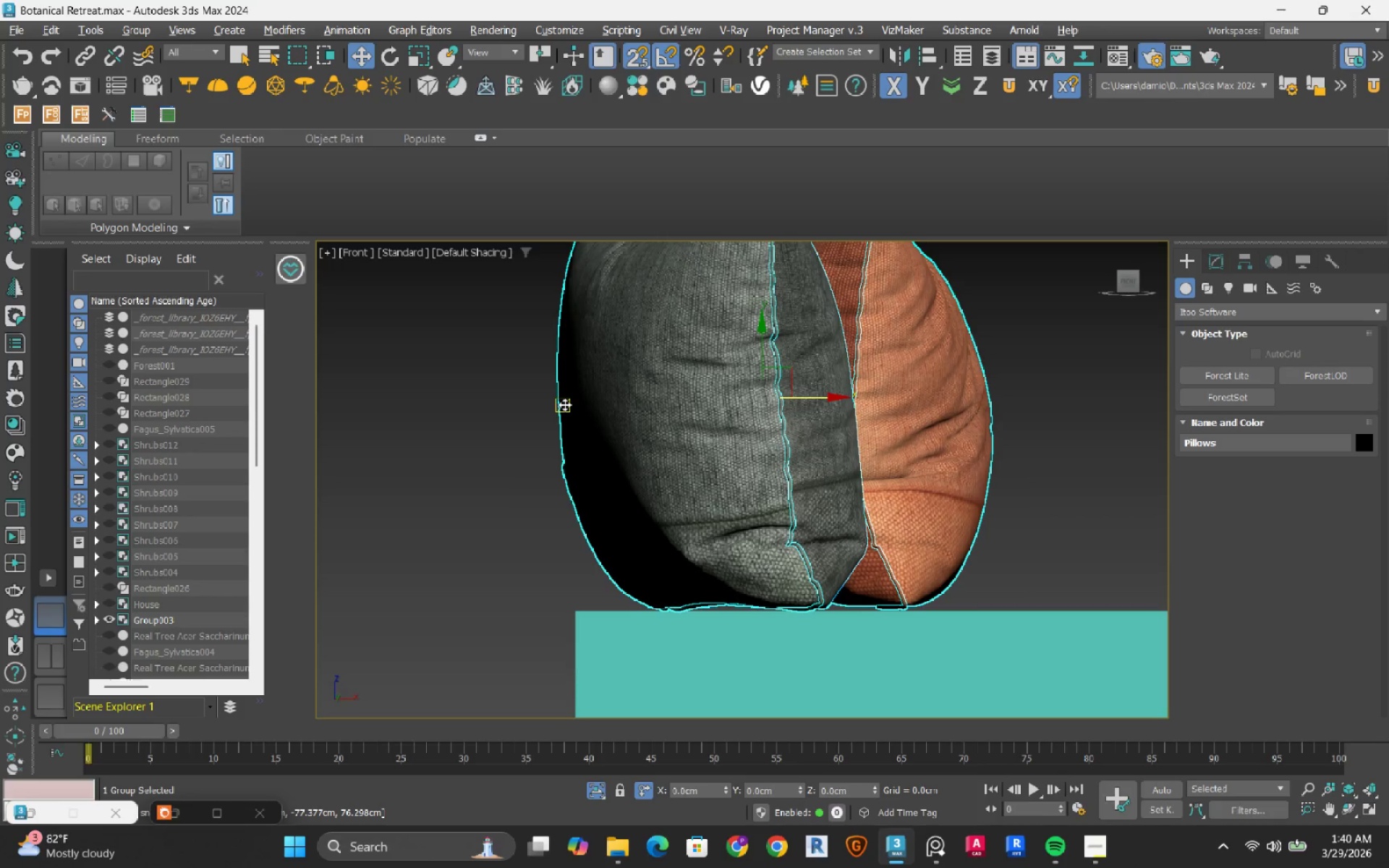 
left_click_drag(start_coordinate=[561, 399], to_coordinate=[576, 652])
 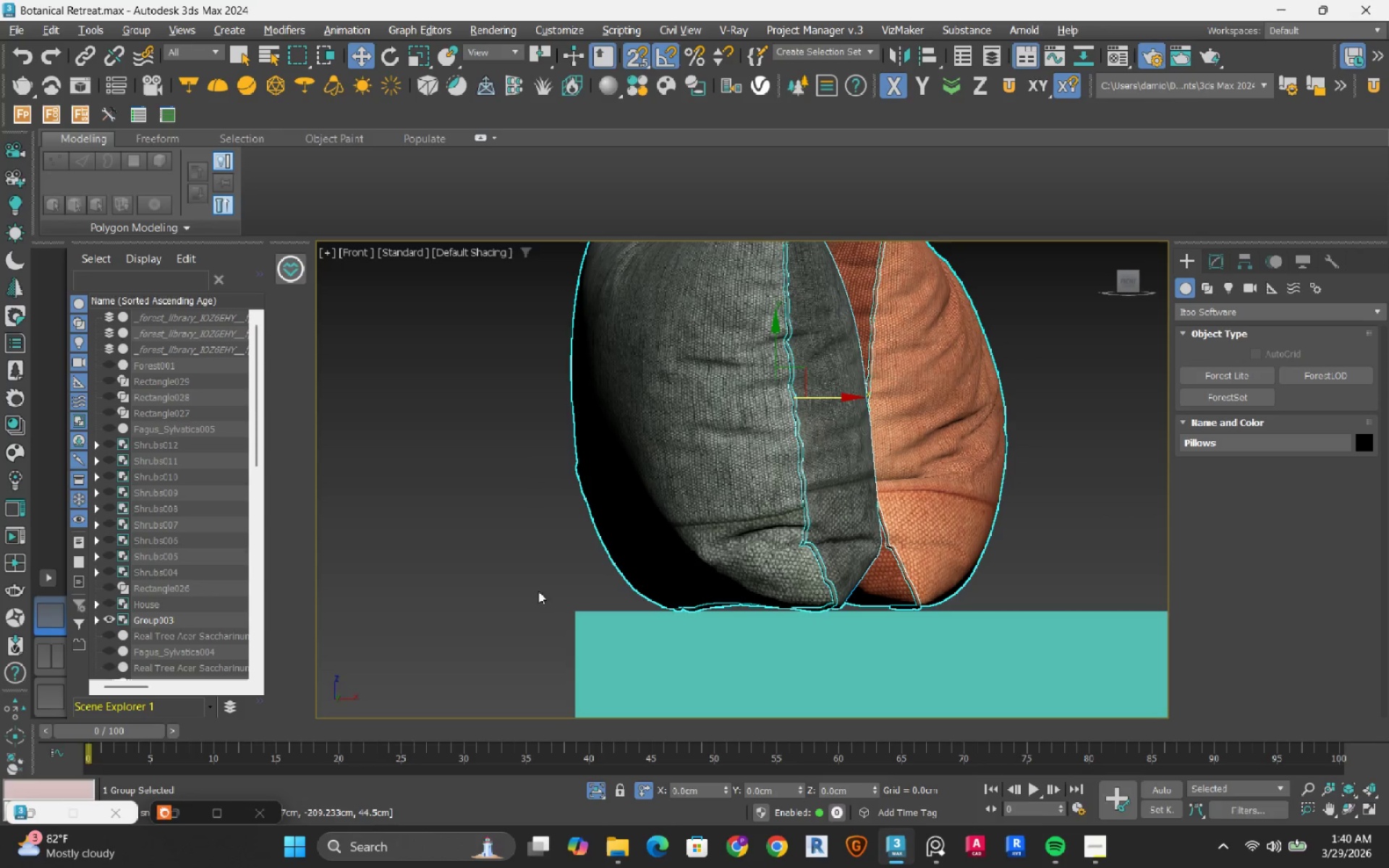 
key(S)
 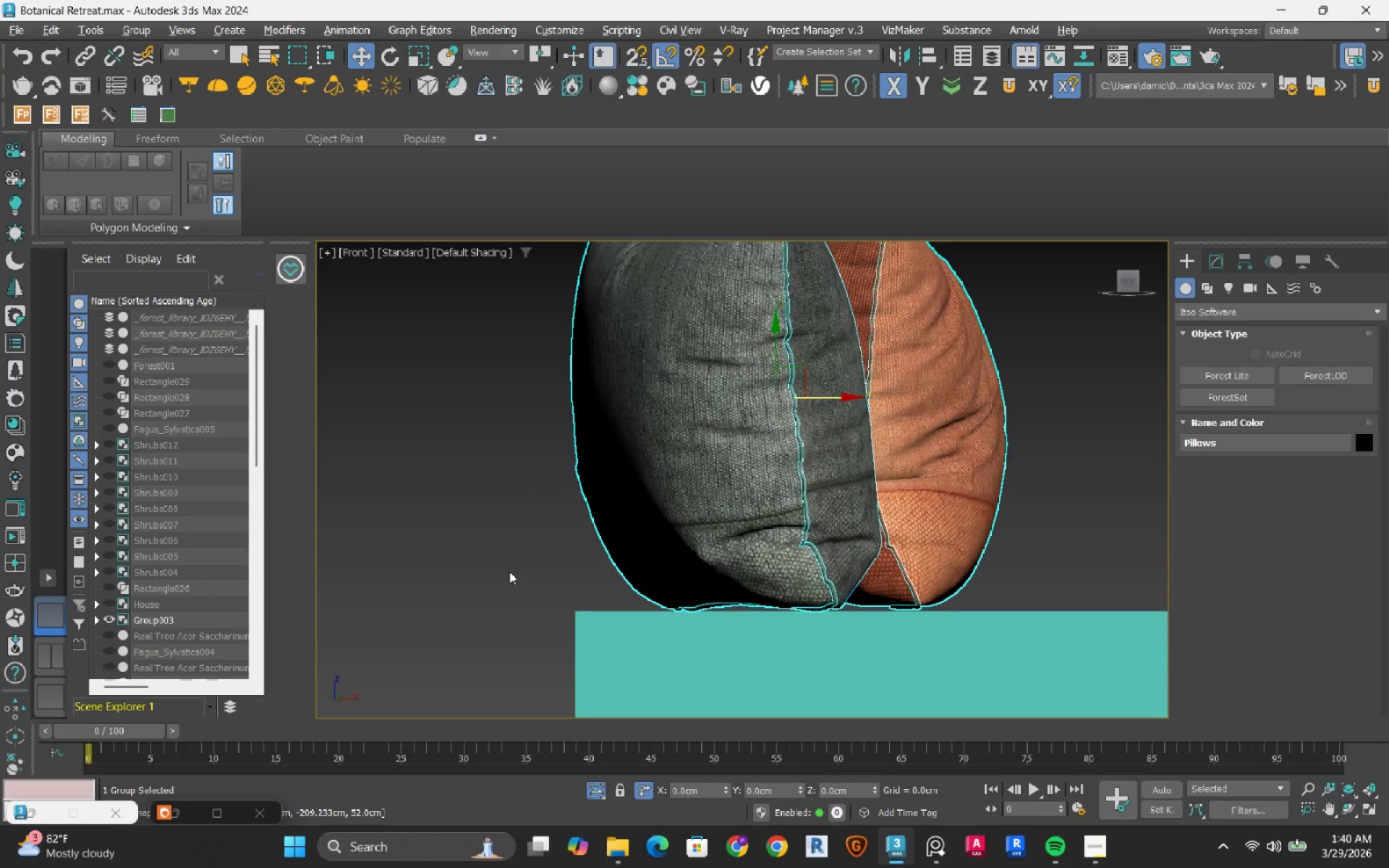 
hold_key(key=AltLeft, duration=0.73)
 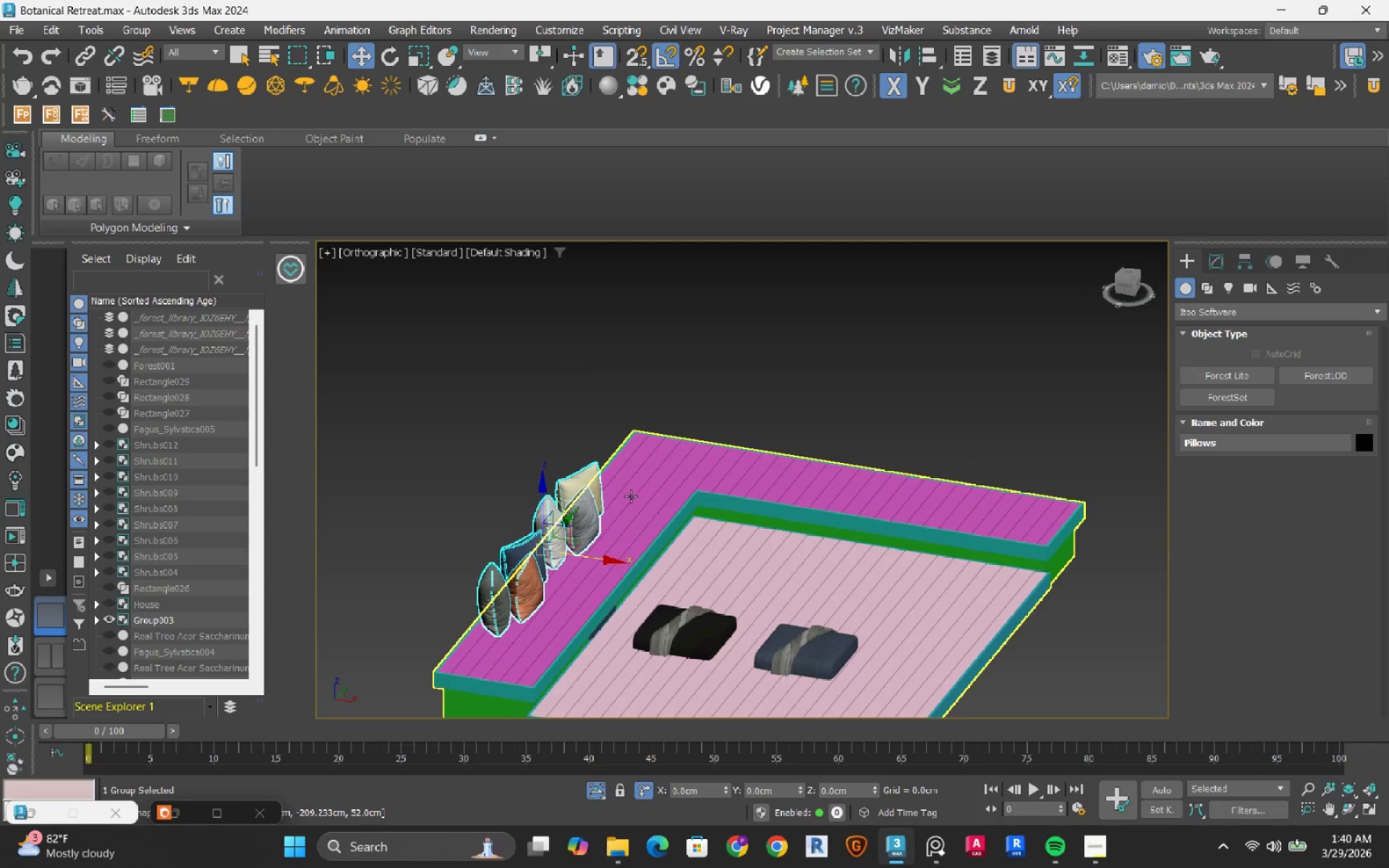 
scroll: coordinate [509, 571], scroll_direction: down, amount: 6.0
 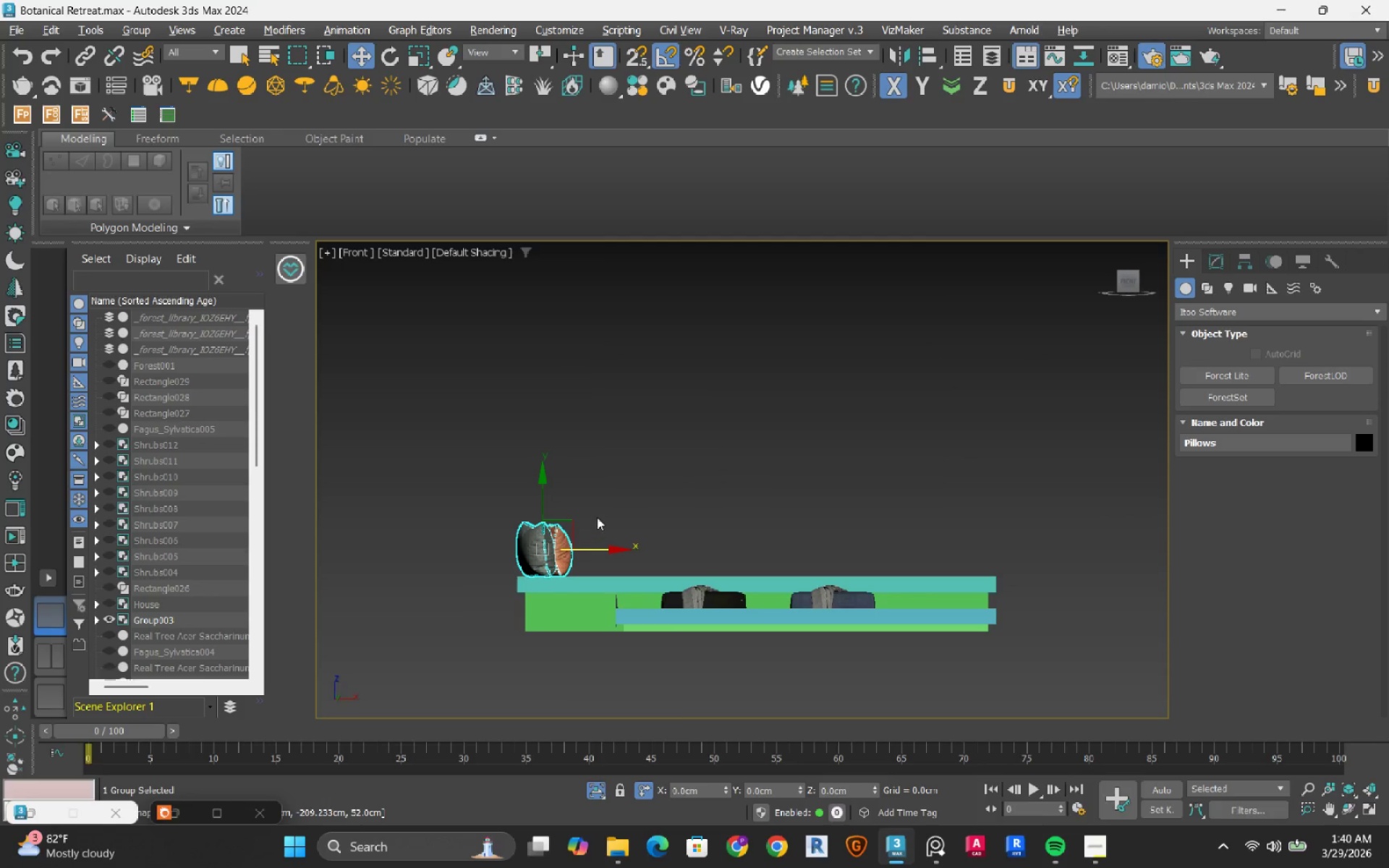 
hold_key(key=AltLeft, duration=1.44)
 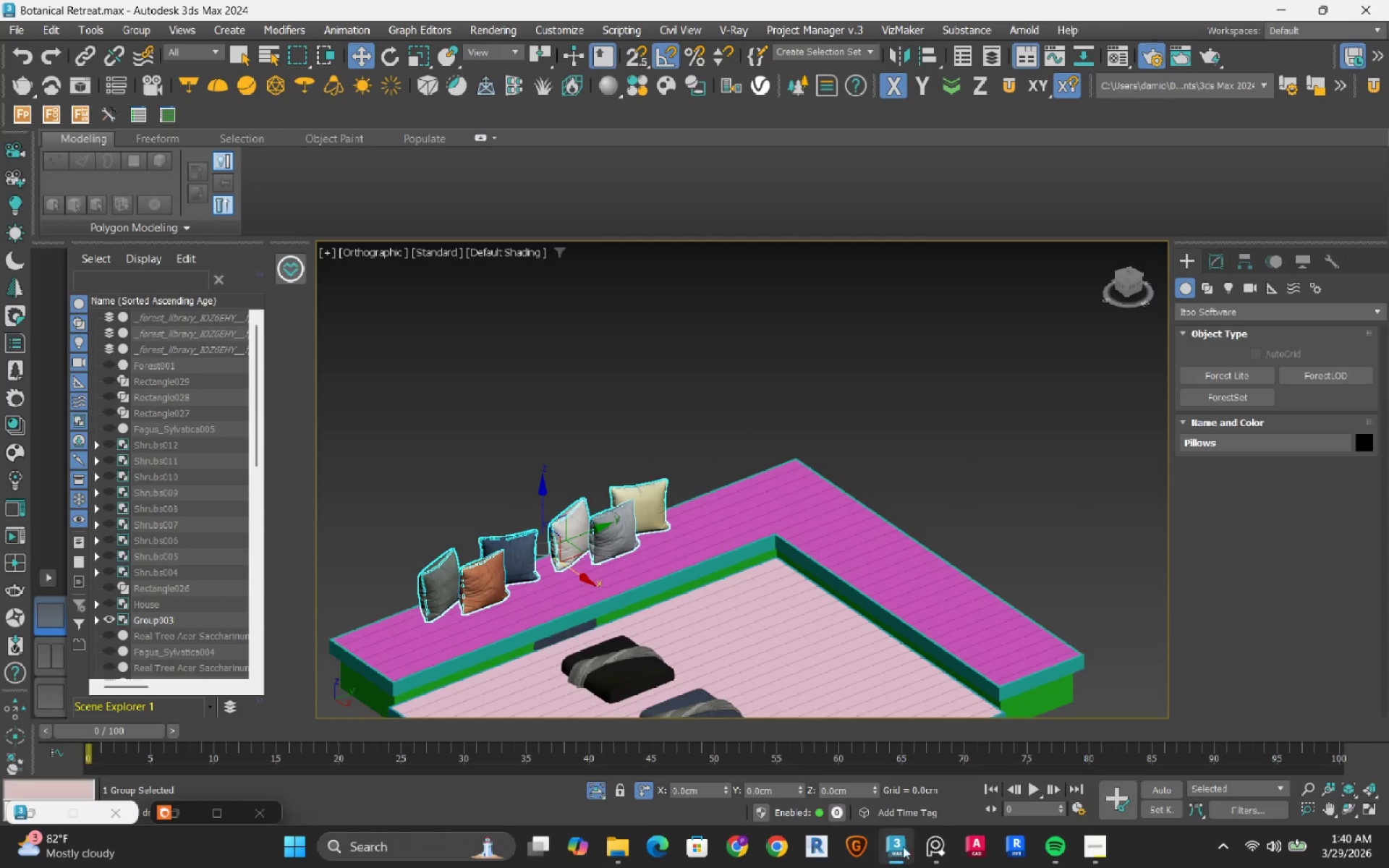 
left_click([927, 849])
 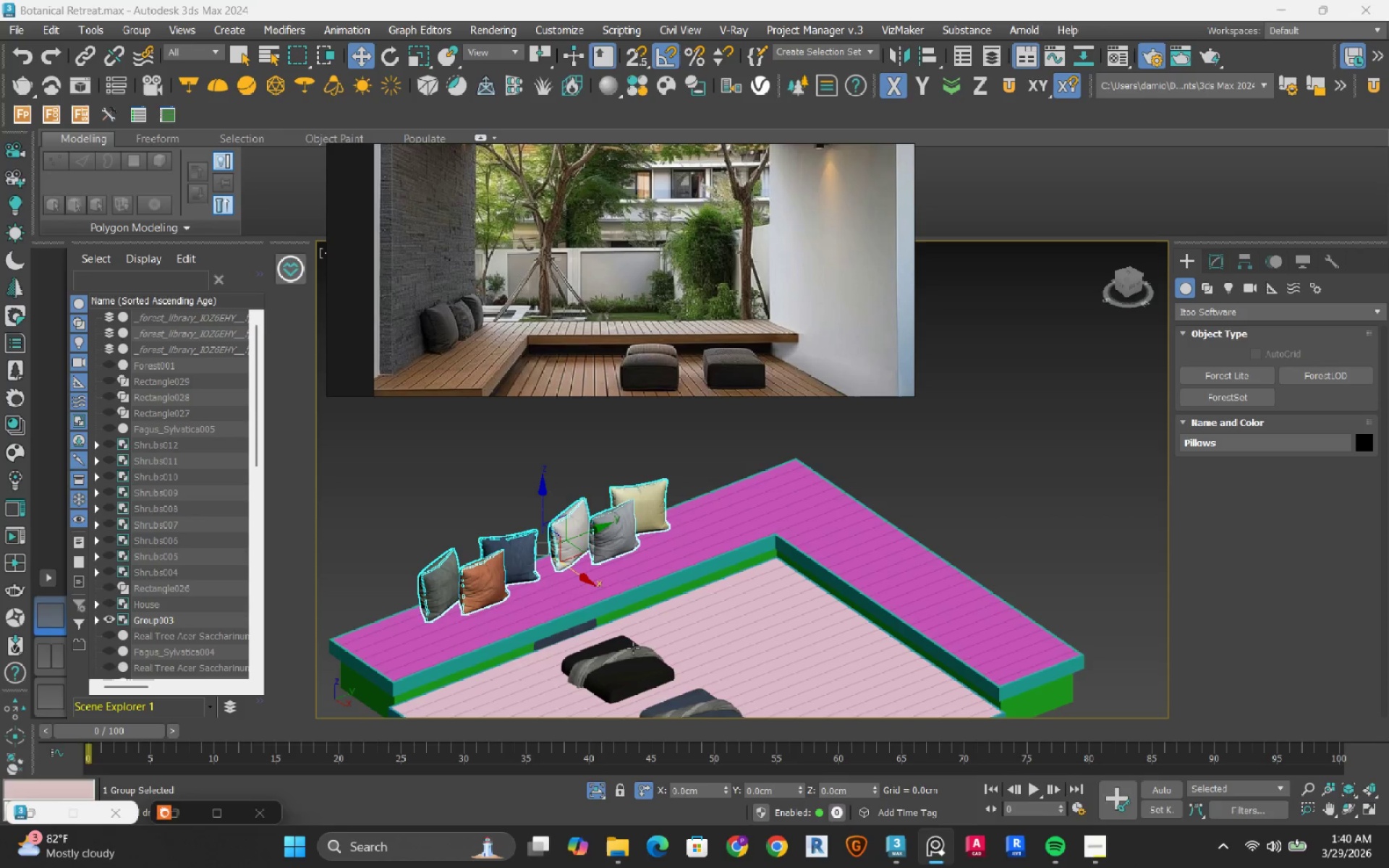 
left_click([635, 663])
 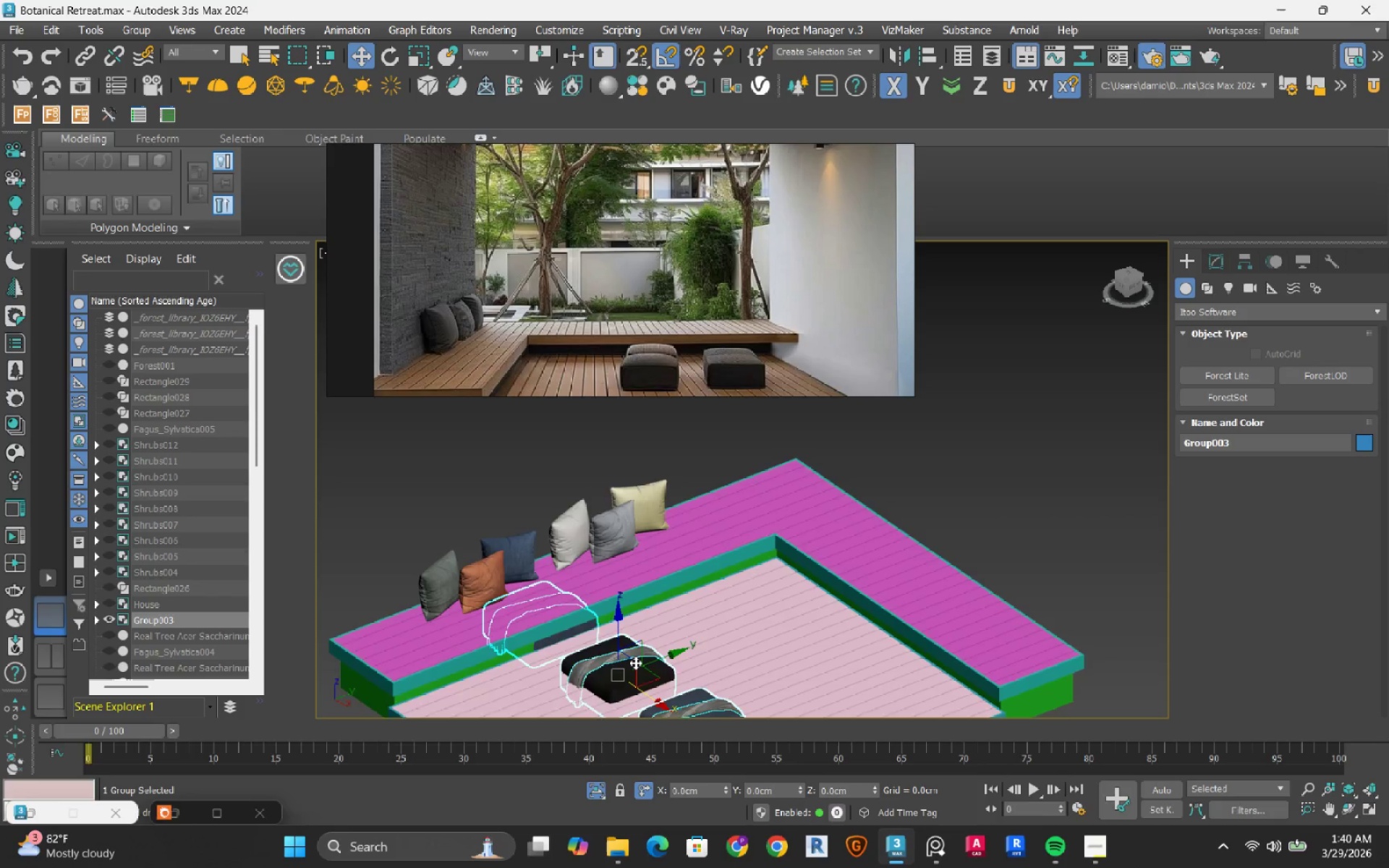 
scroll: coordinate [635, 663], scroll_direction: down, amount: 2.0
 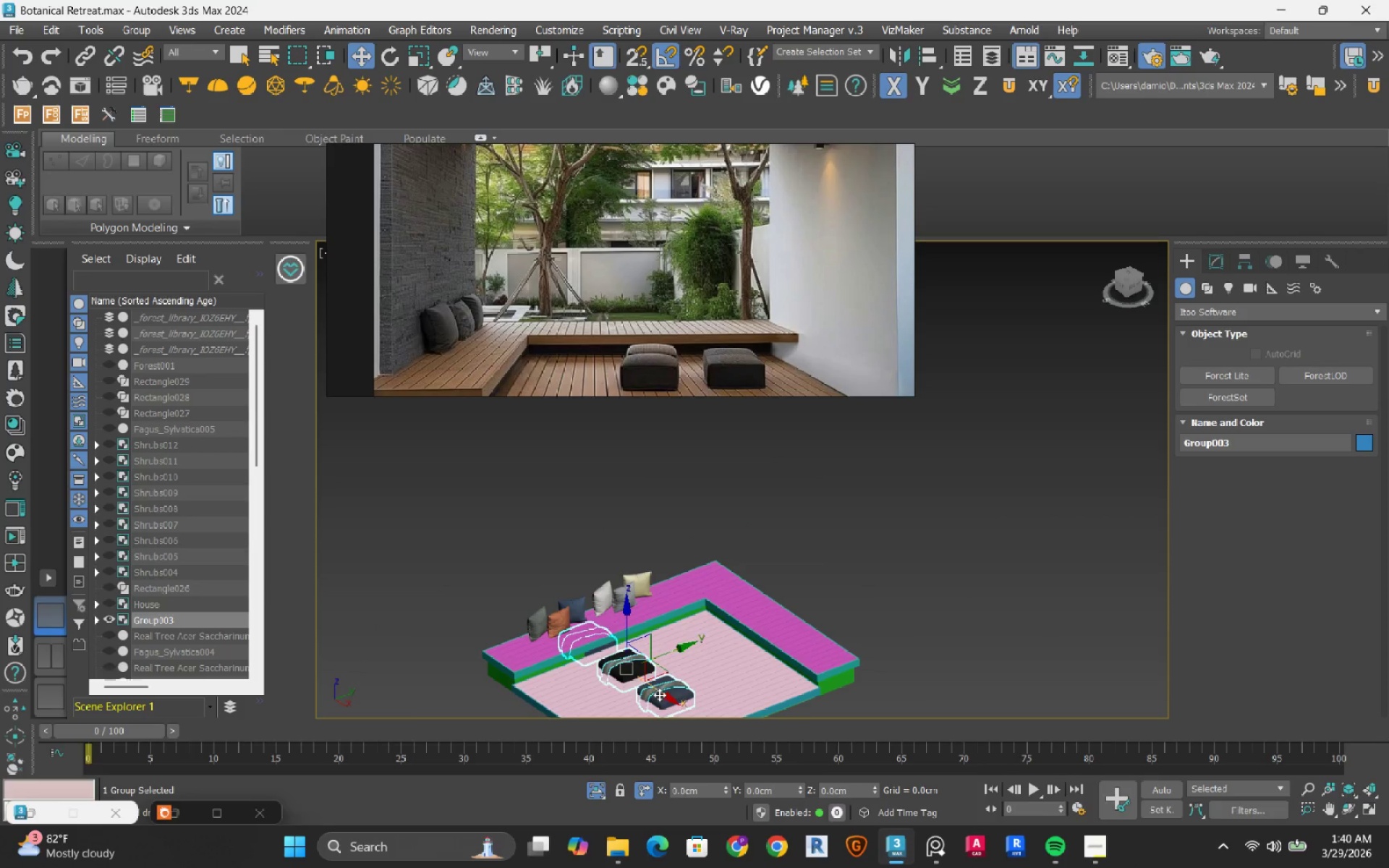 
left_click_drag(start_coordinate=[660, 694], to_coordinate=[707, 743])
 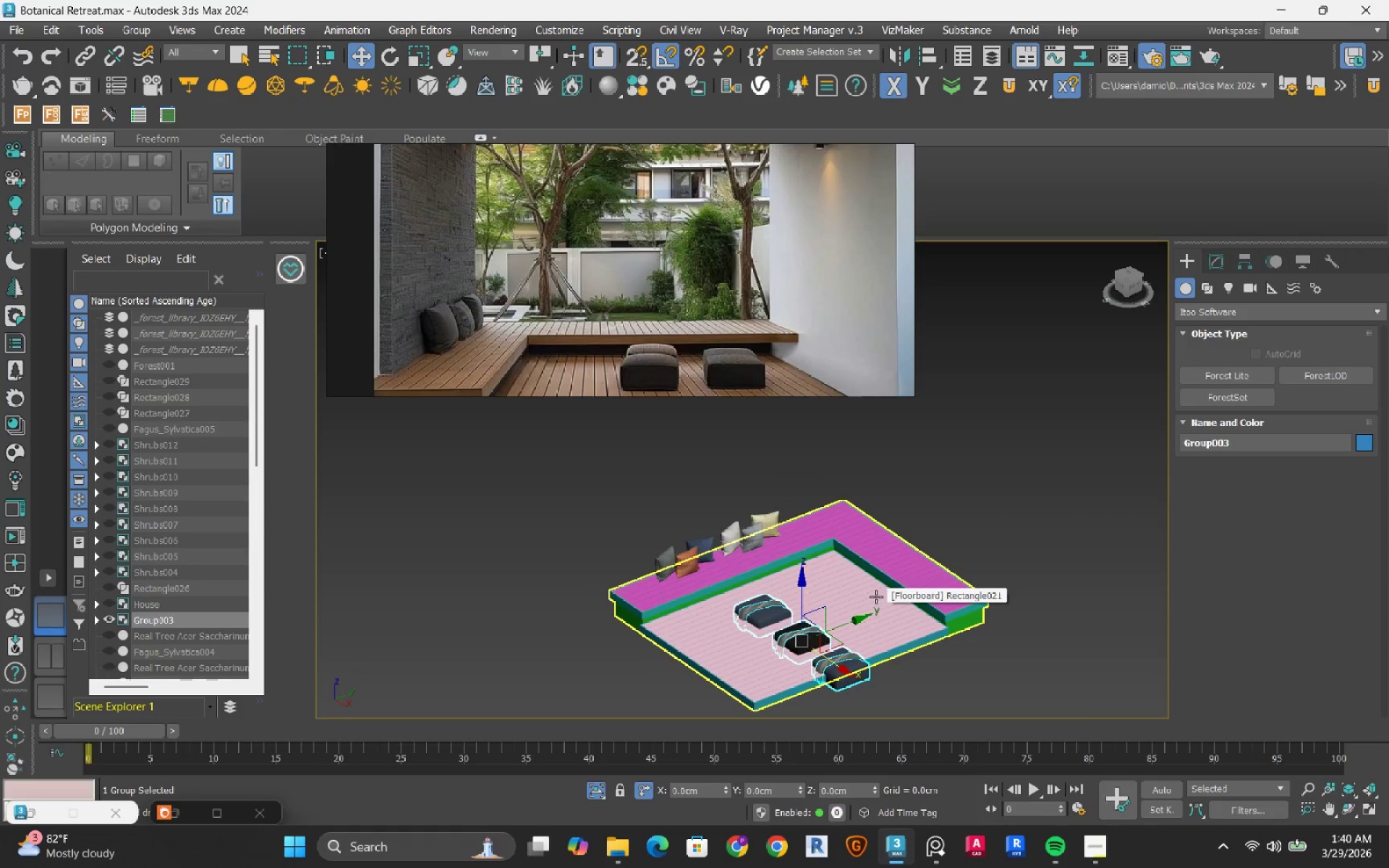 
hold_key(key=AltLeft, duration=0.61)
 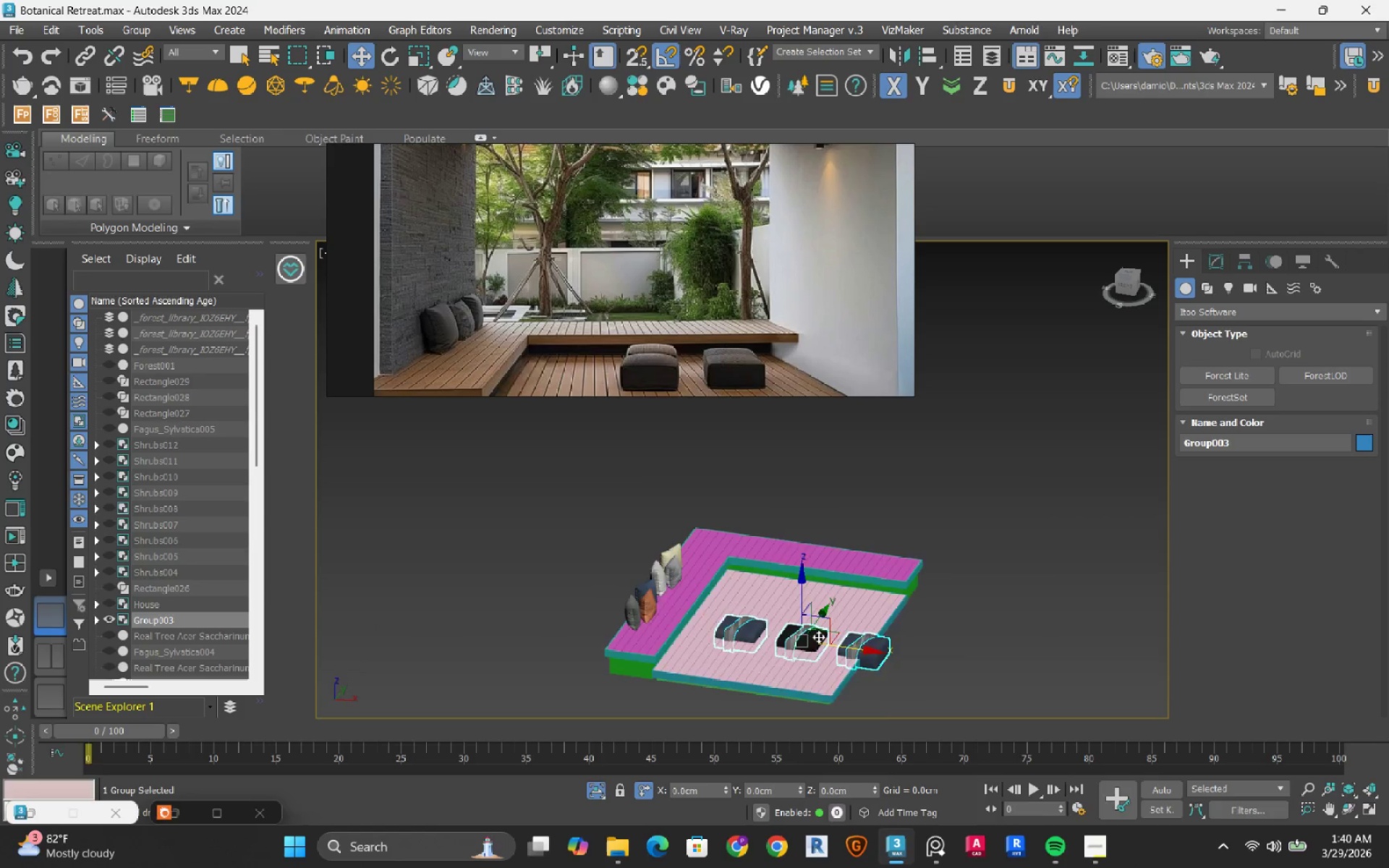 
scroll: coordinate [818, 637], scroll_direction: up, amount: 3.0
 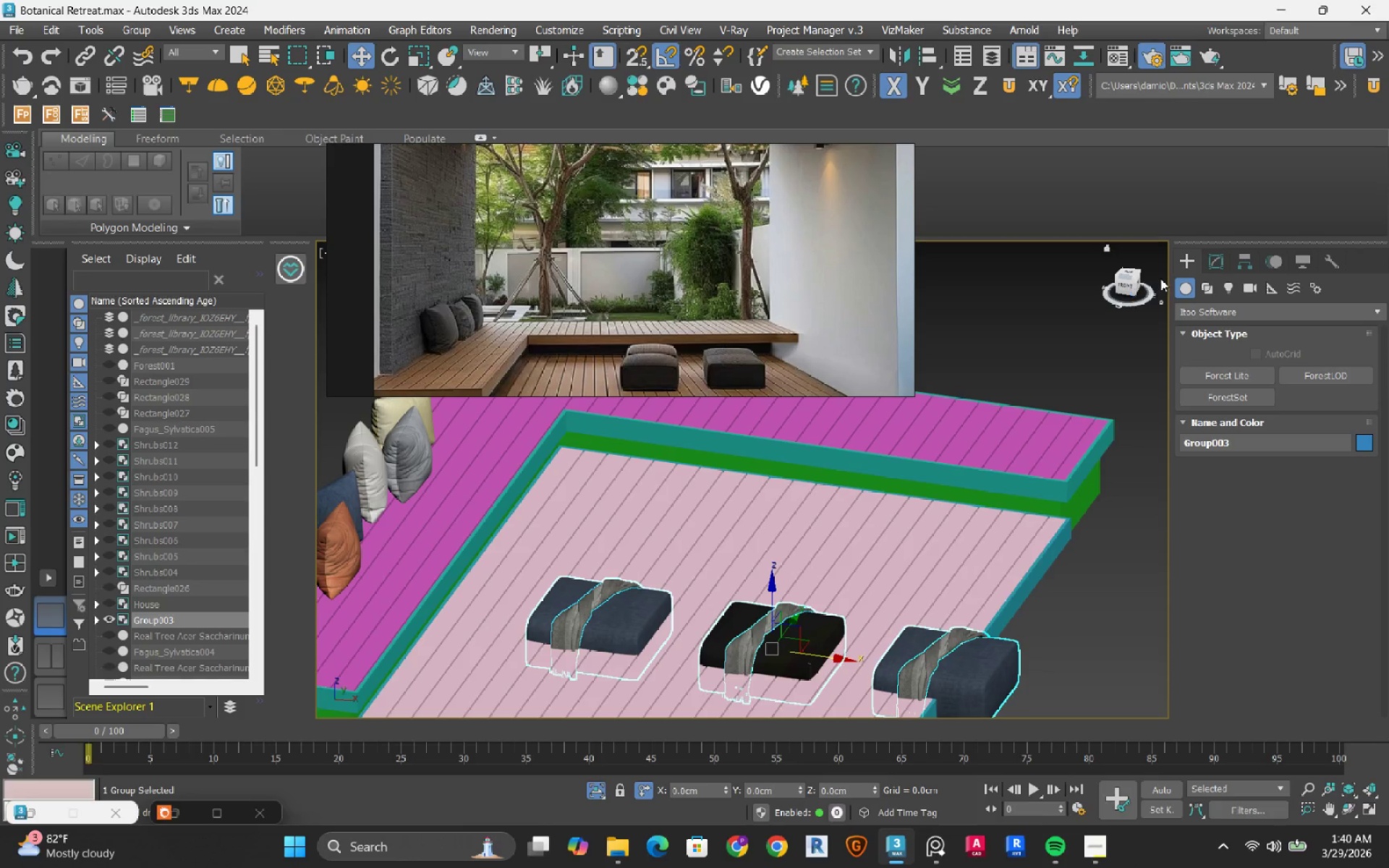 
left_click([1124, 289])
 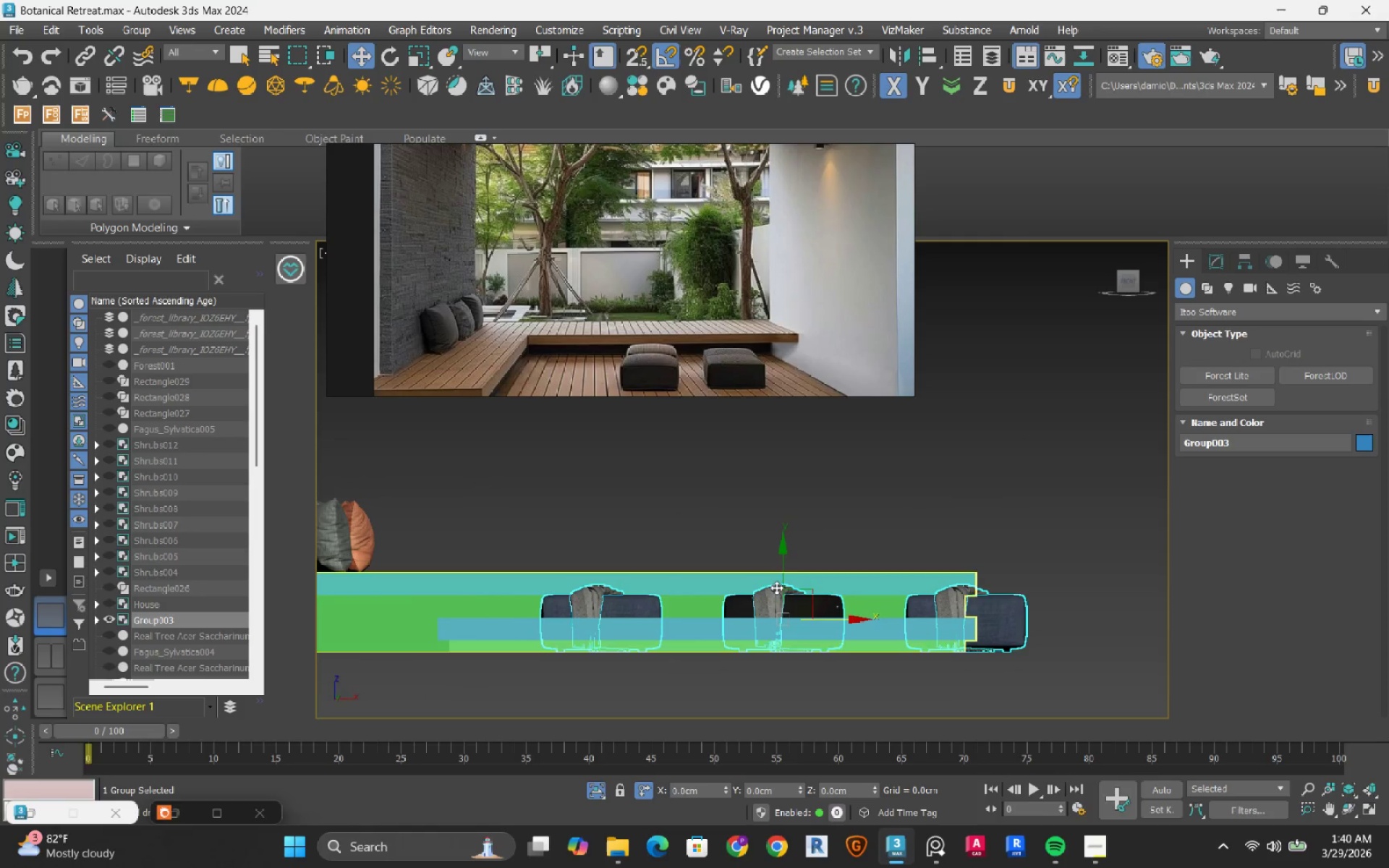 
scroll: coordinate [797, 627], scroll_direction: up, amount: 2.0
 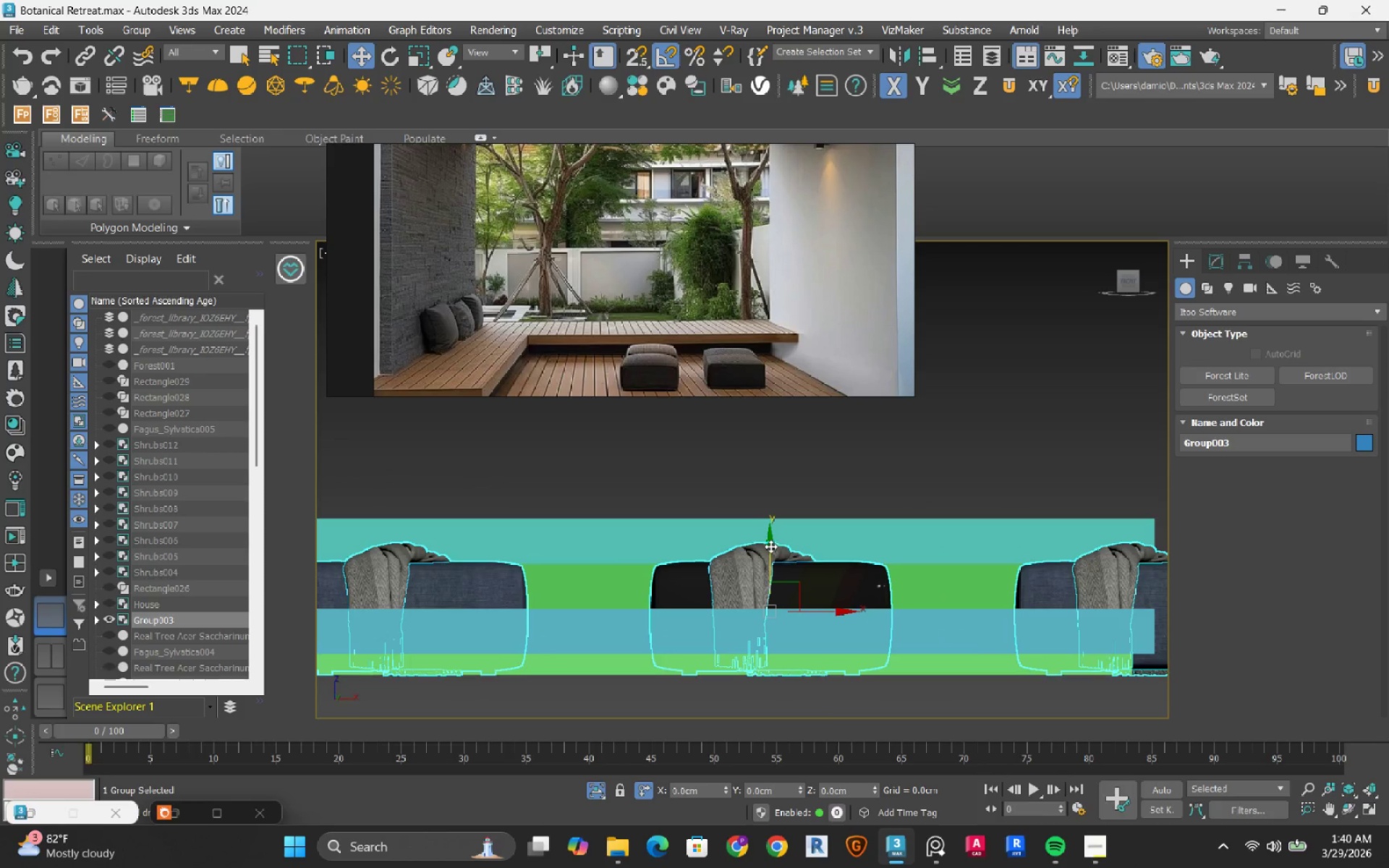 
left_click_drag(start_coordinate=[770, 545], to_coordinate=[761, 474])
 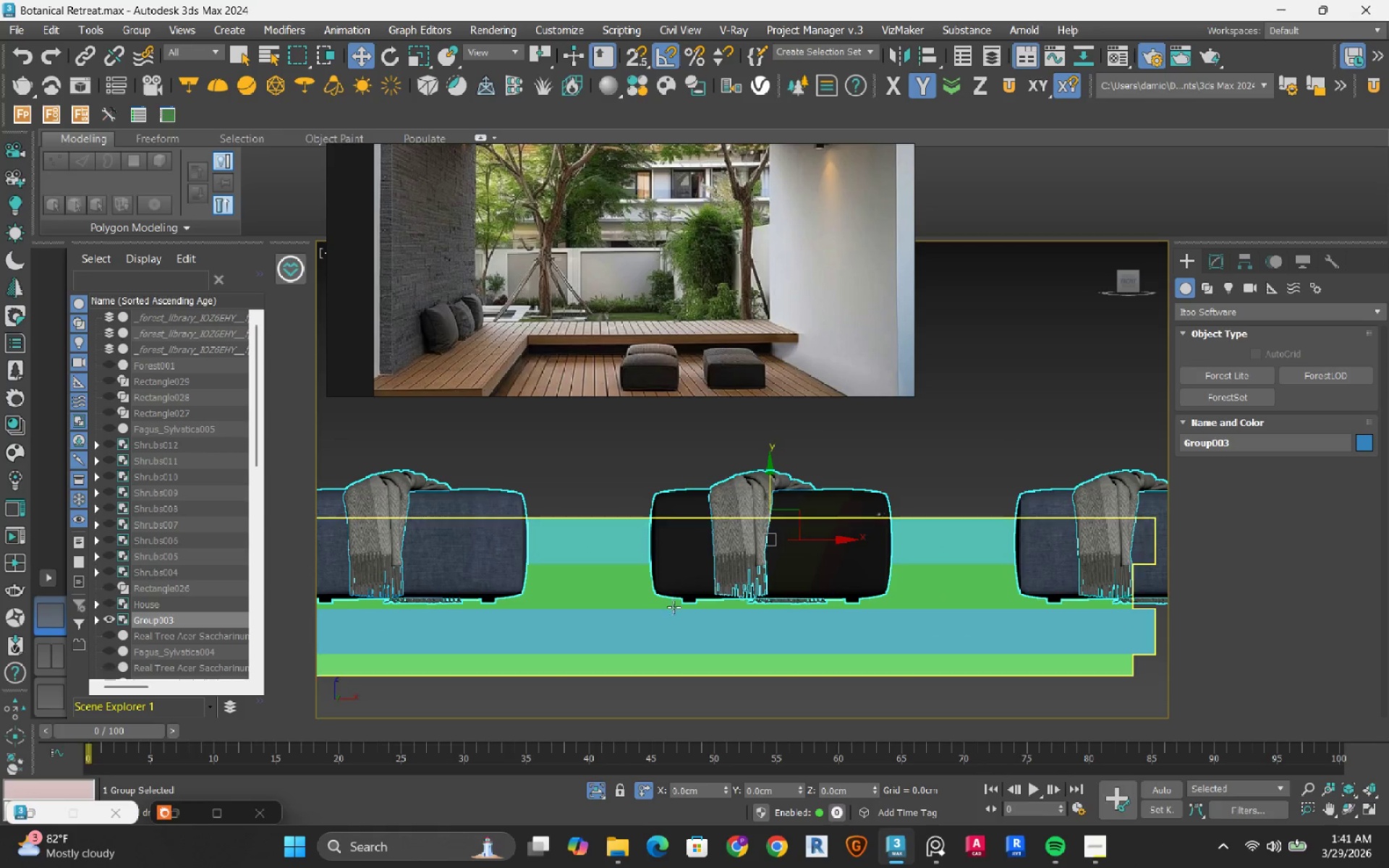 
scroll: coordinate [692, 576], scroll_direction: up, amount: 6.0
 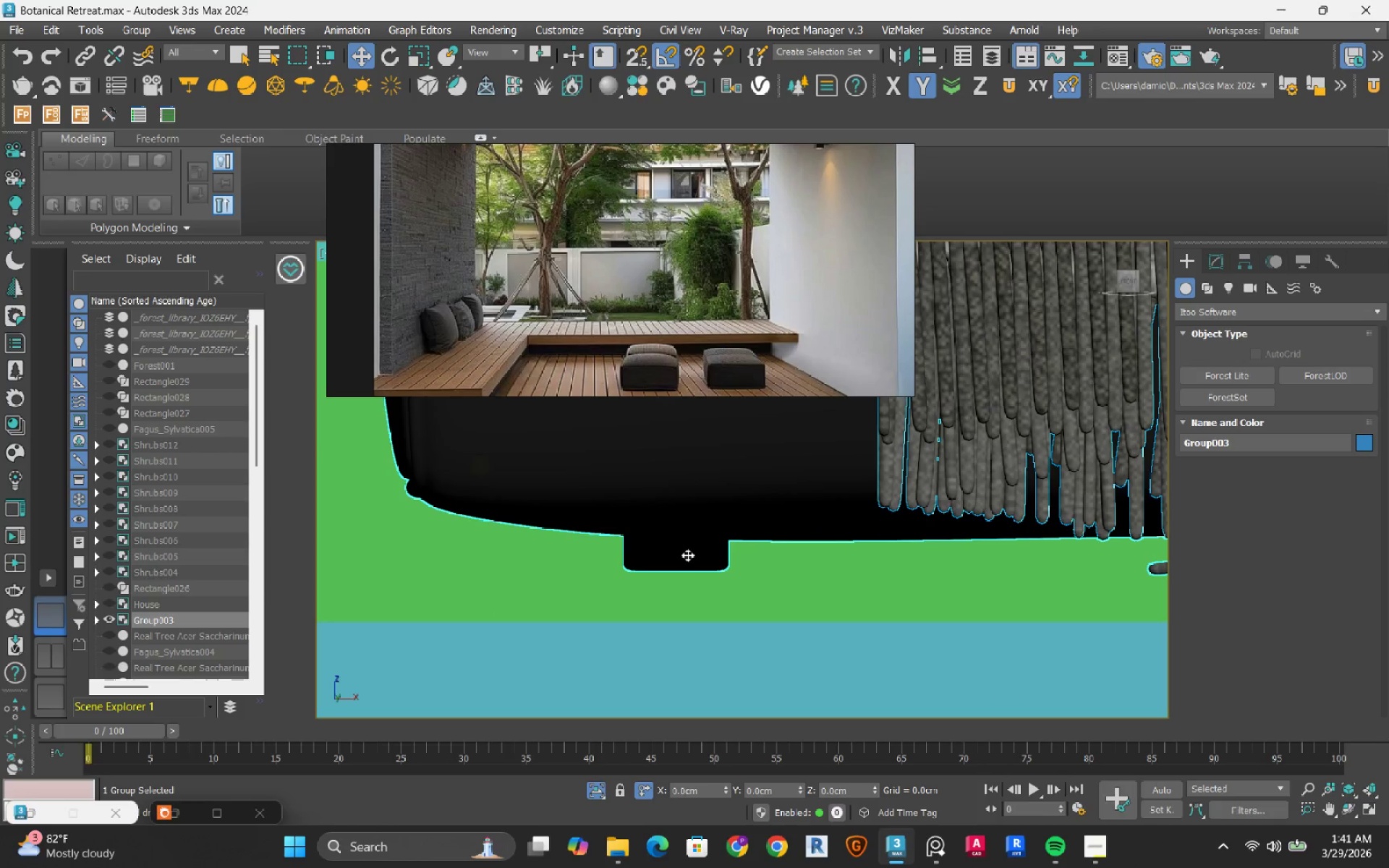 
left_click_drag(start_coordinate=[687, 555], to_coordinate=[673, 607])
 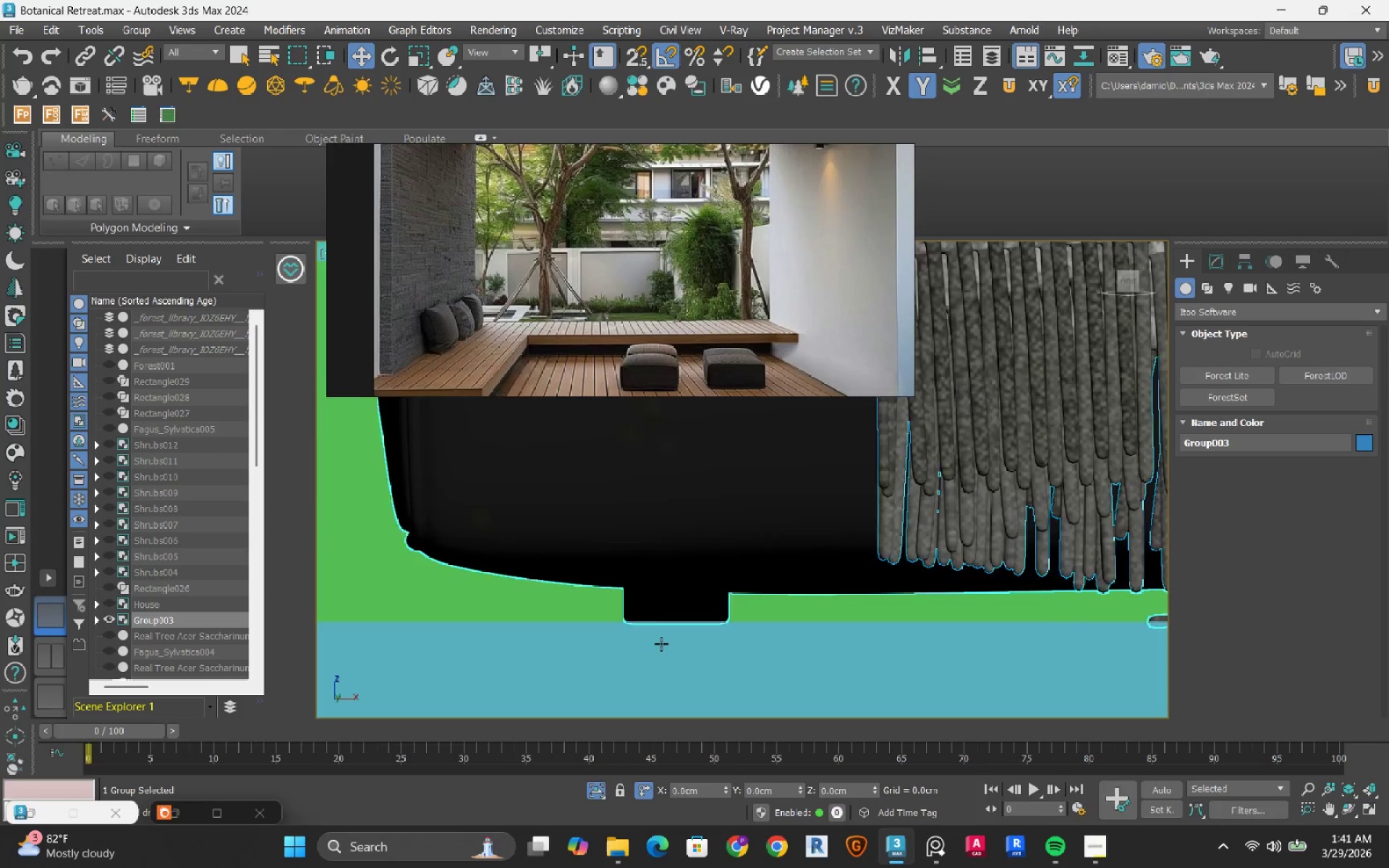 
hold_key(key=AltLeft, duration=0.59)
 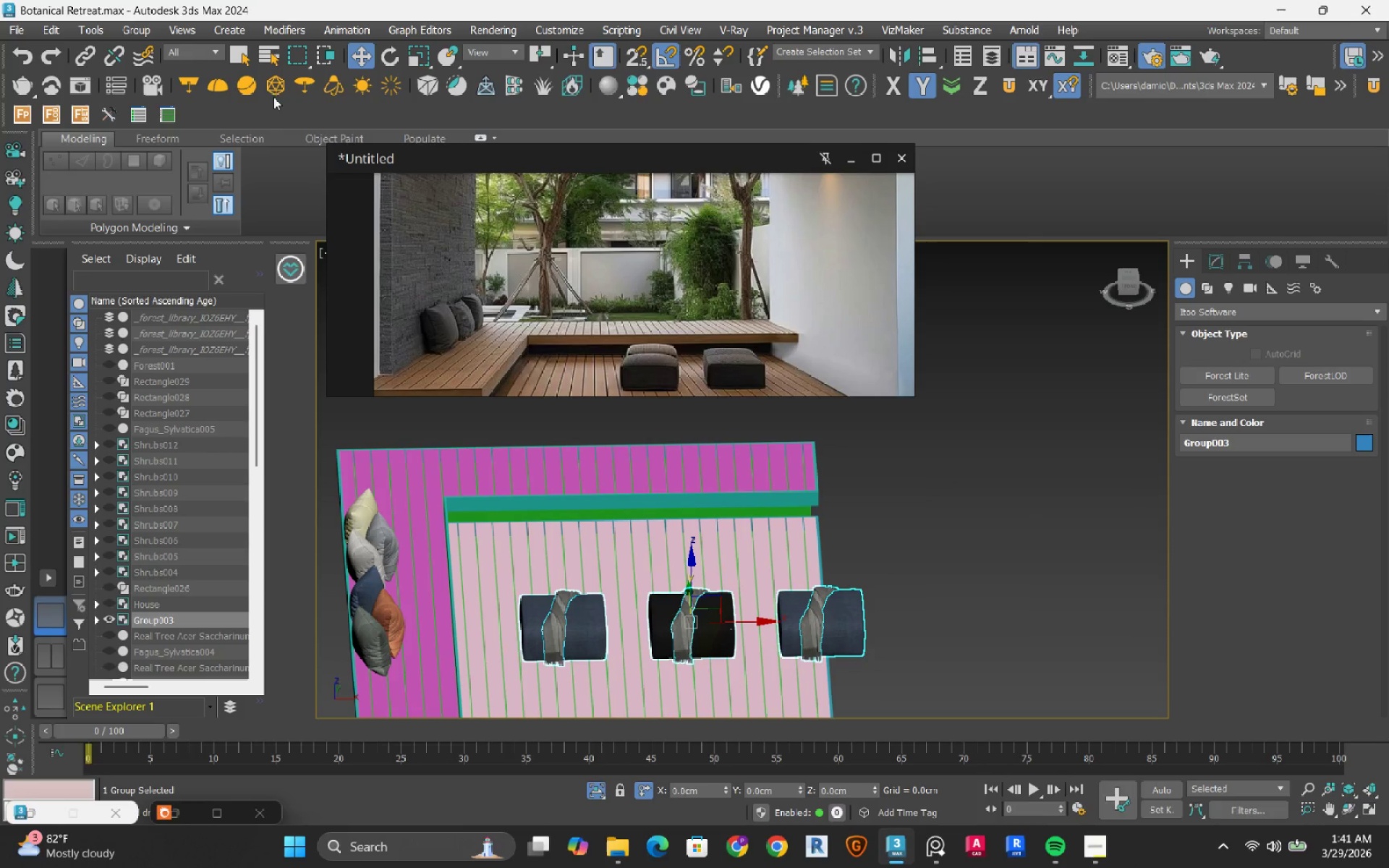 
scroll: coordinate [663, 645], scroll_direction: down, amount: 10.0
 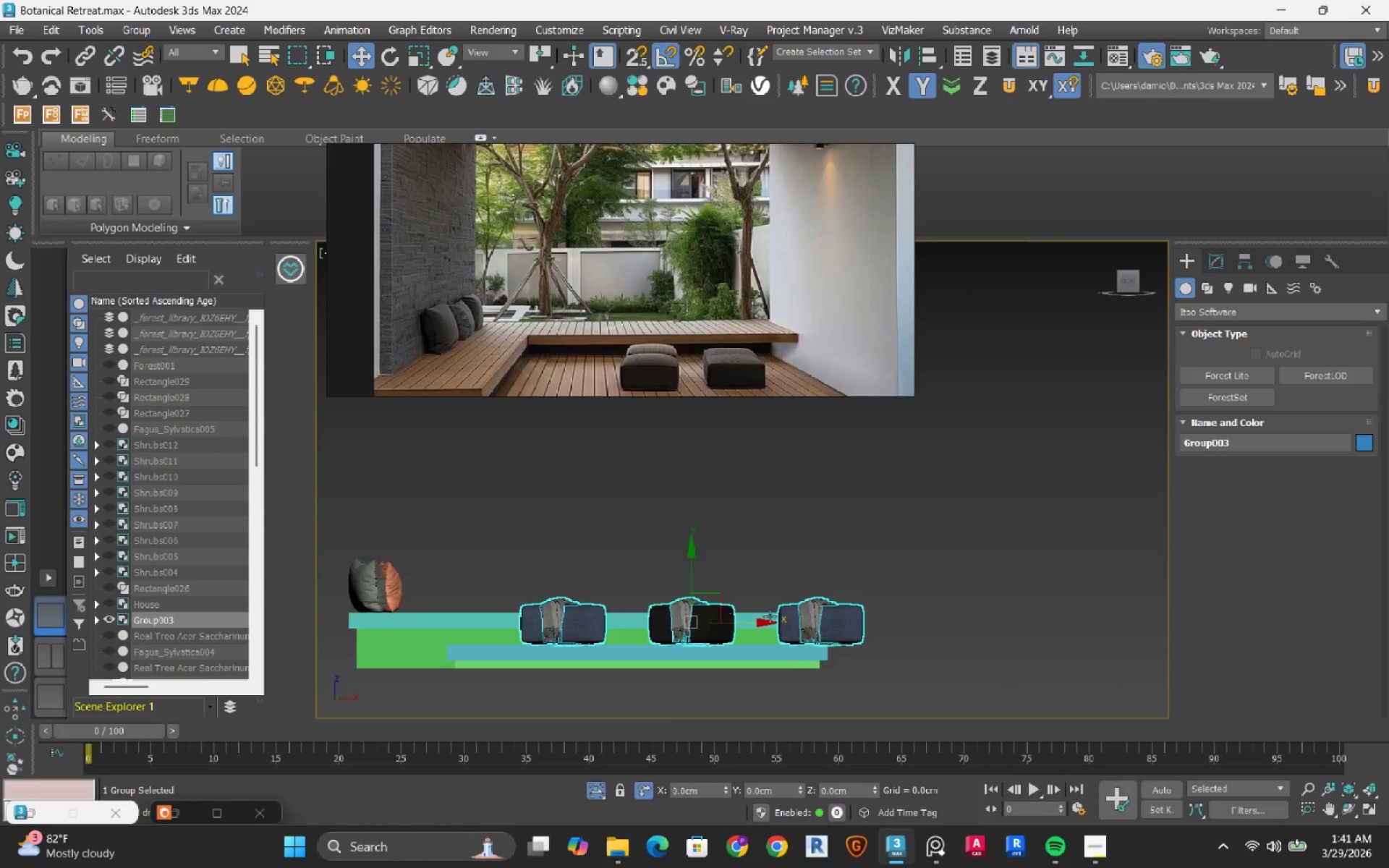 
left_click([130, 30])
 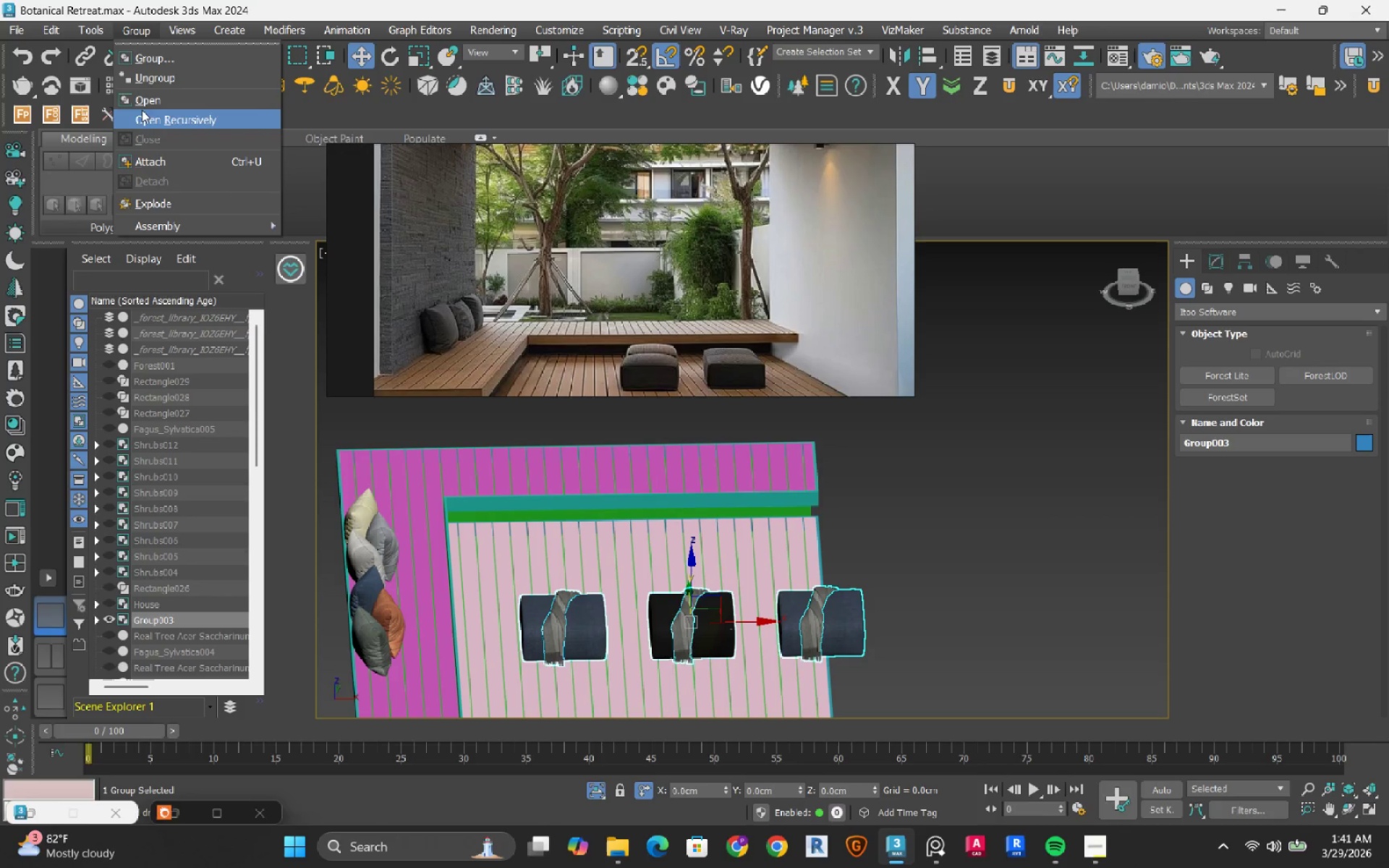 
left_click([144, 102])
 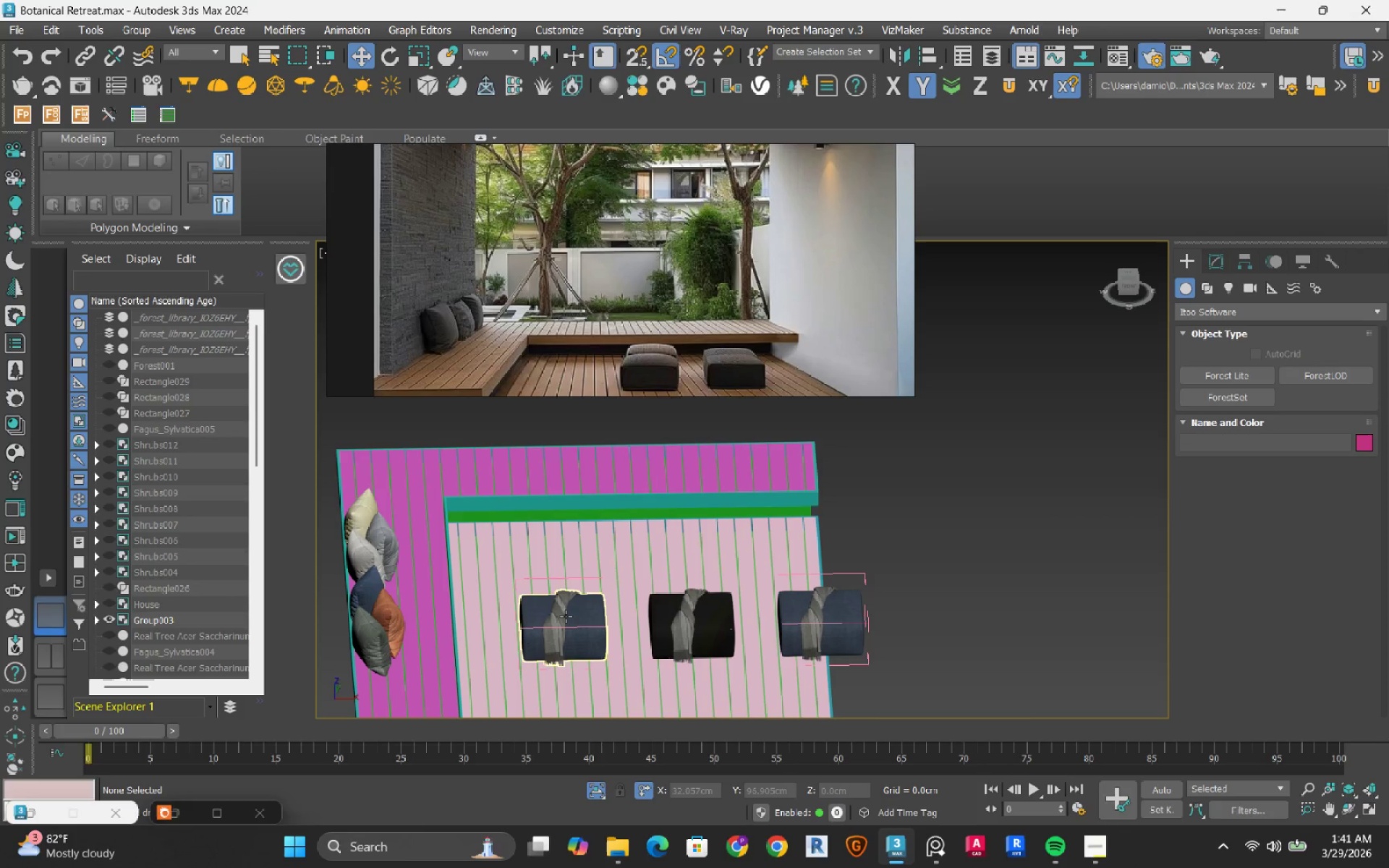 
left_click([566, 616])
 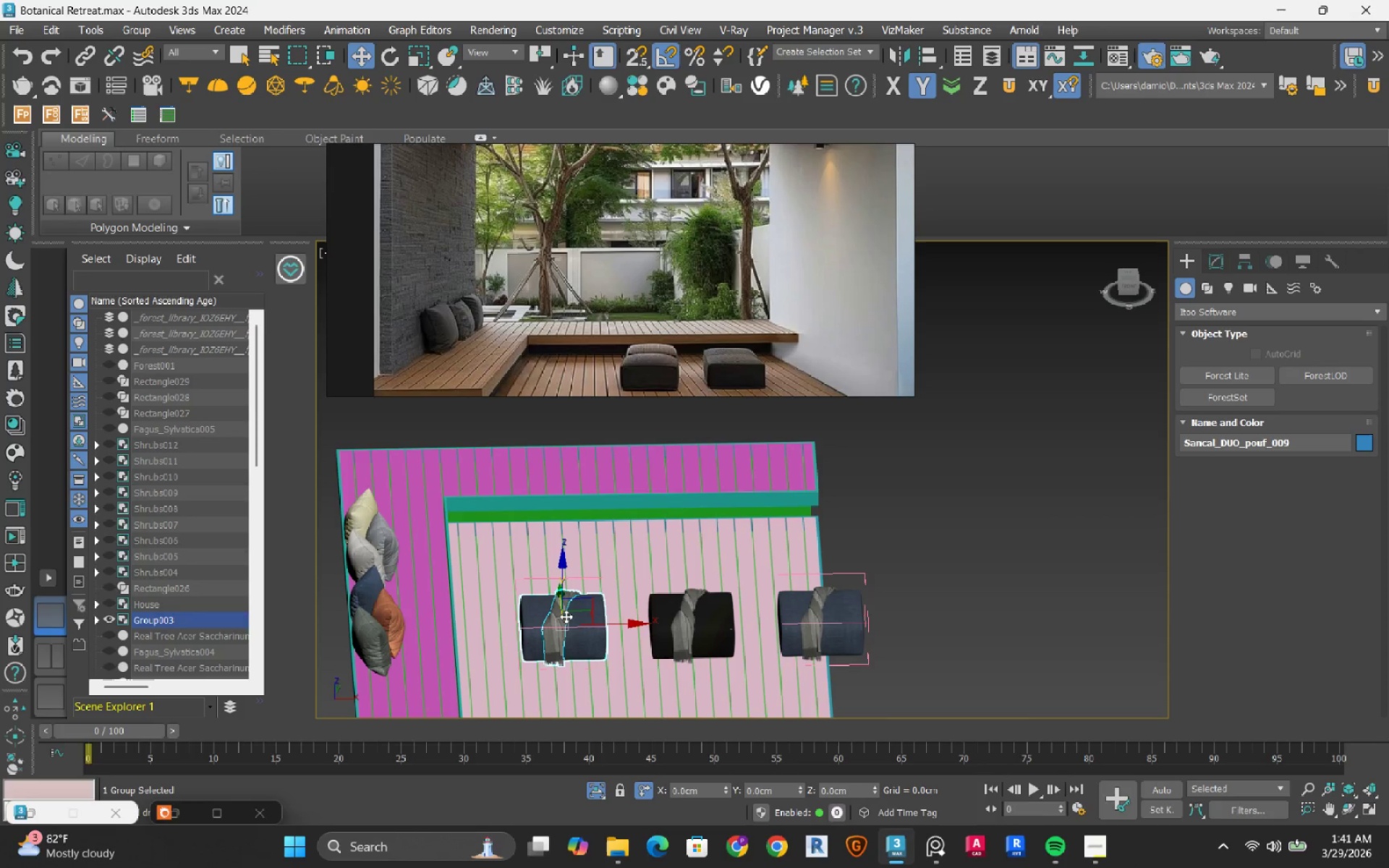 
key(Delete)
 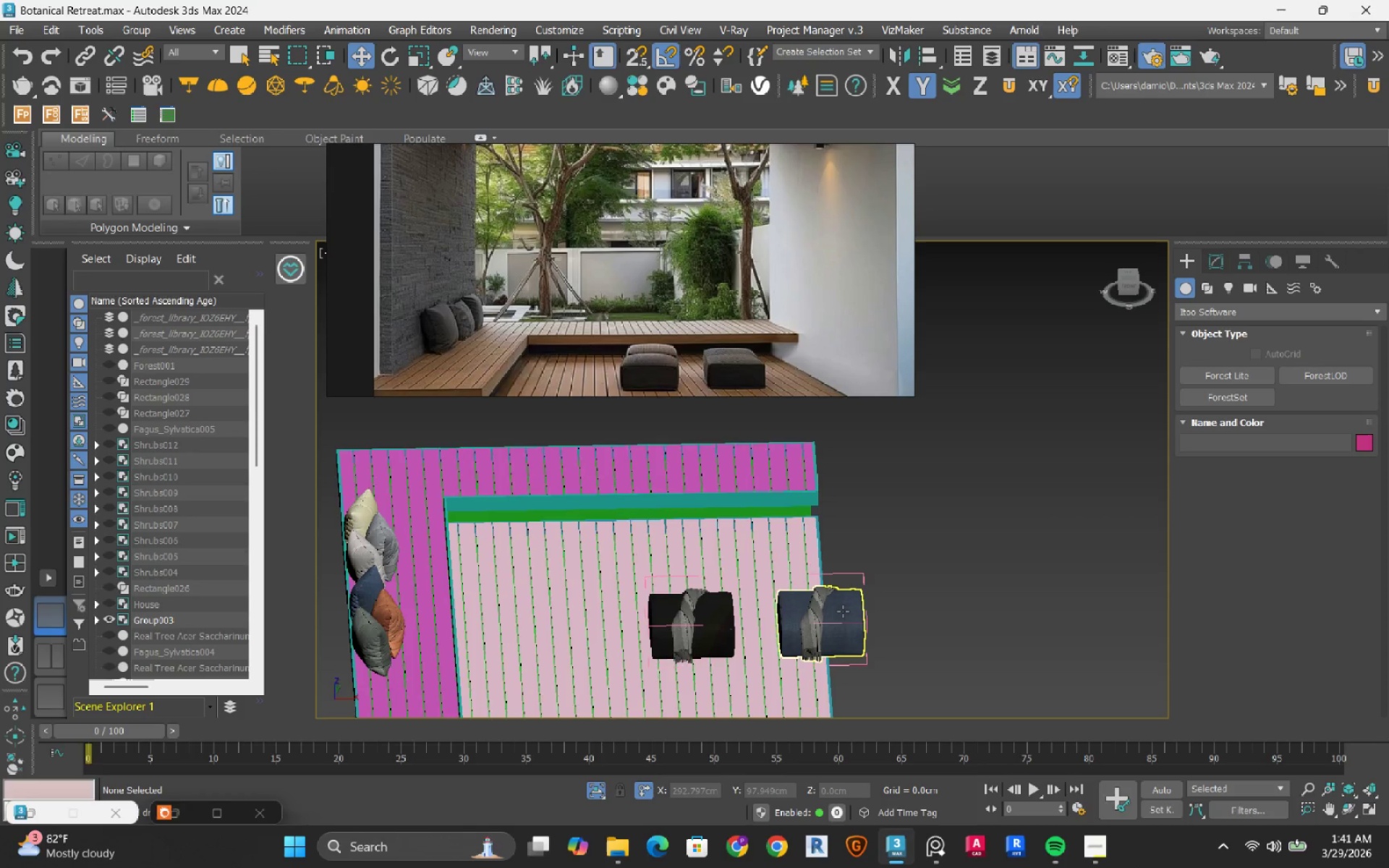 
left_click([843, 611])
 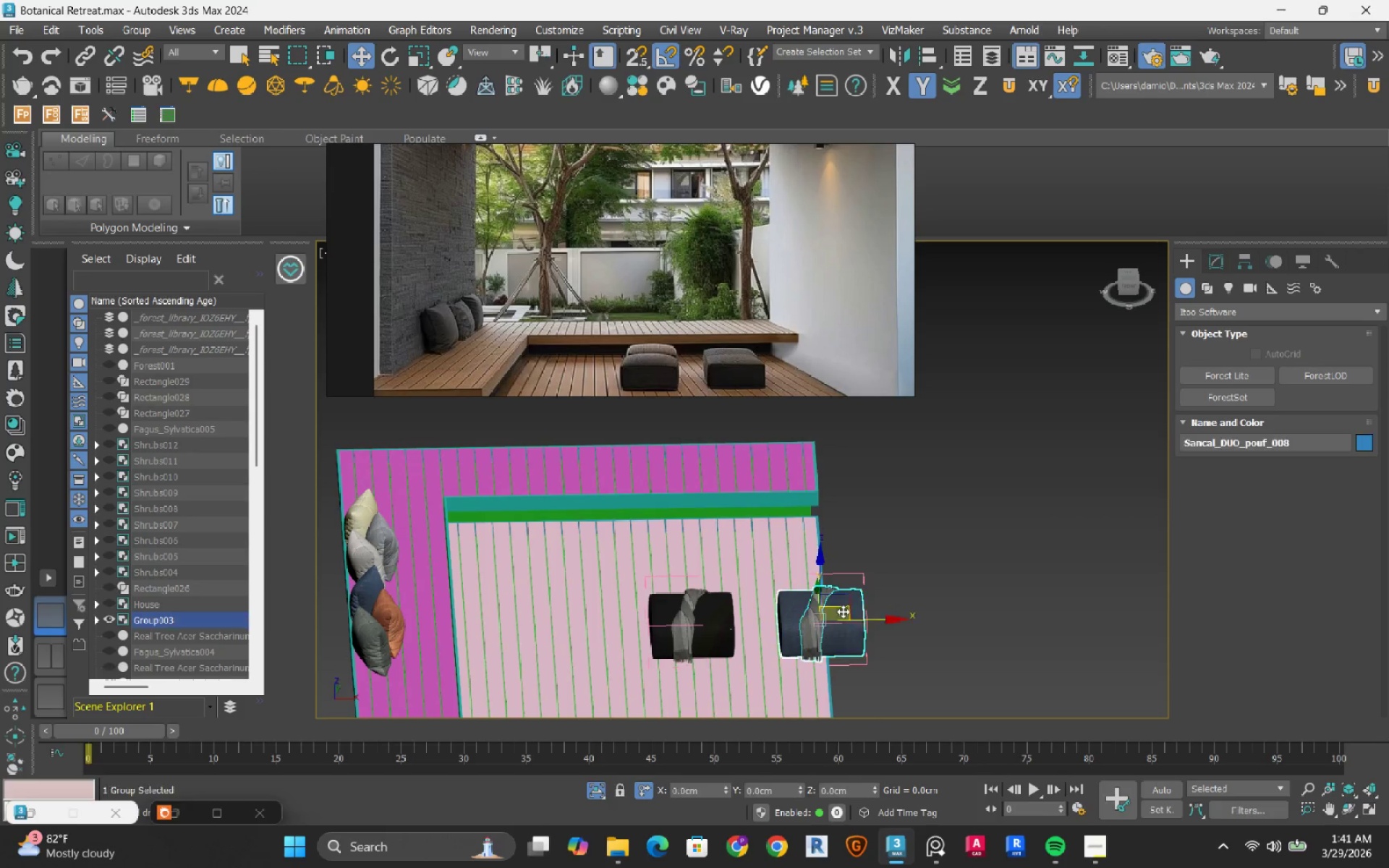 
key(Delete)
 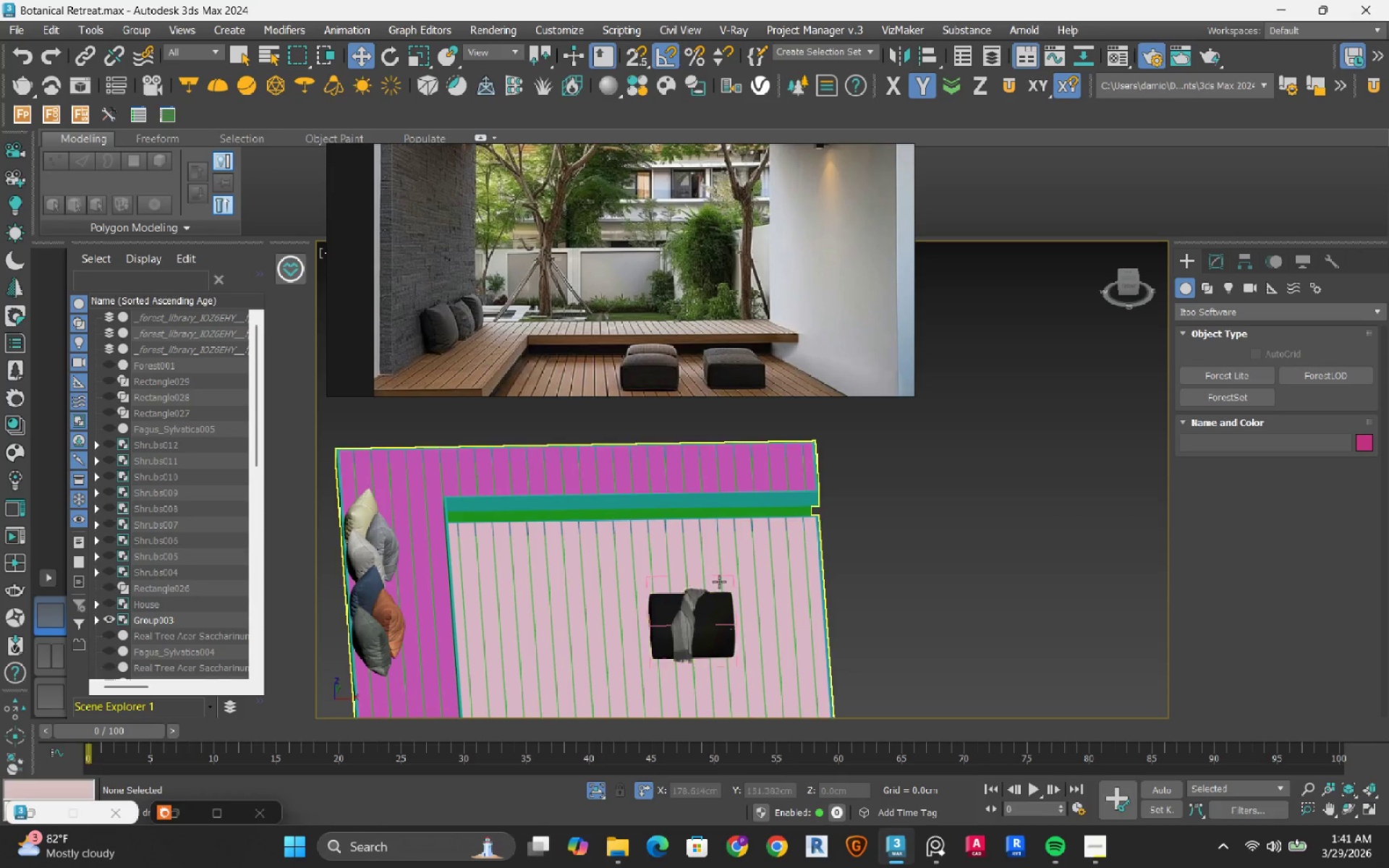 
left_click([709, 606])
 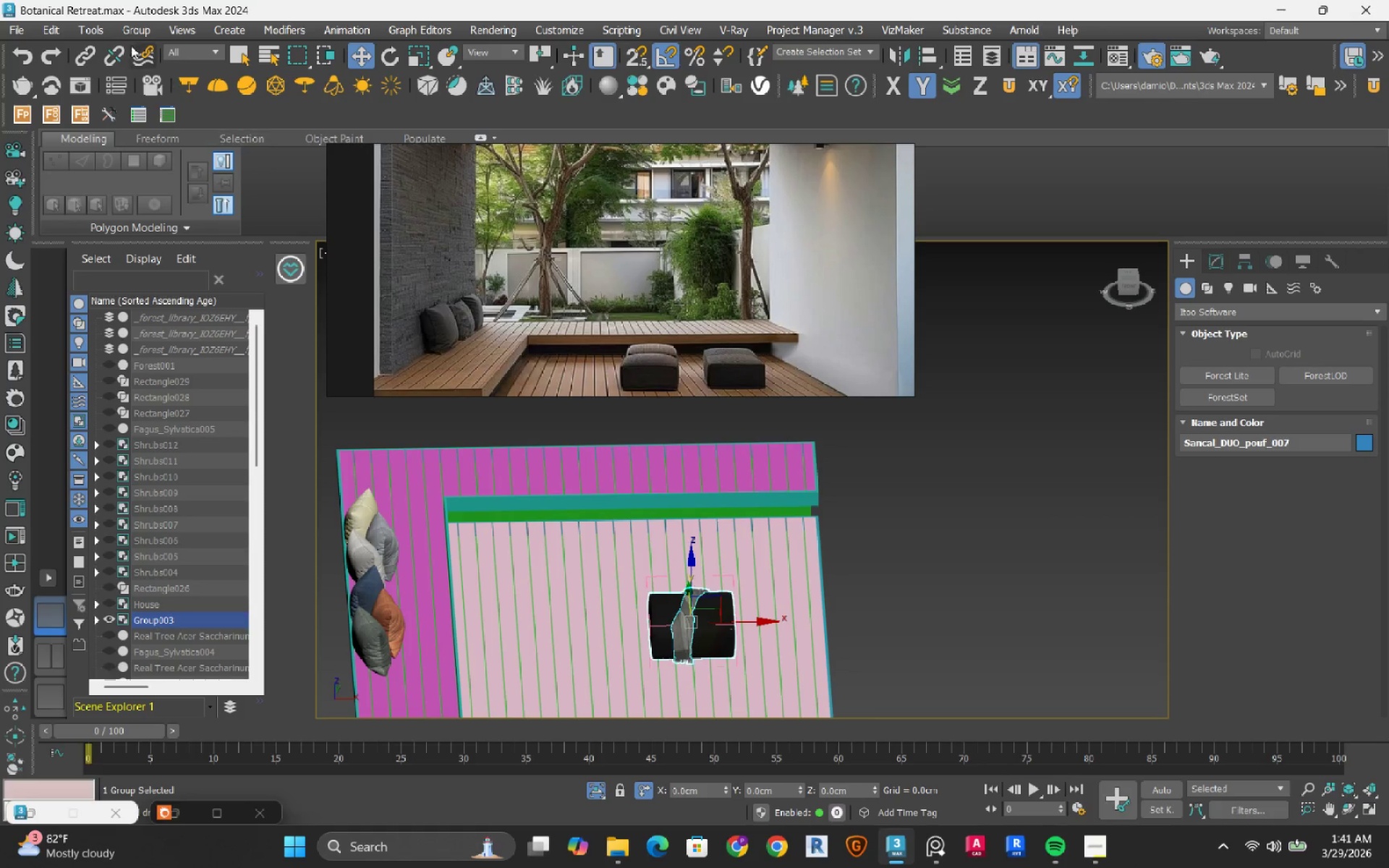 
left_click([124, 37])
 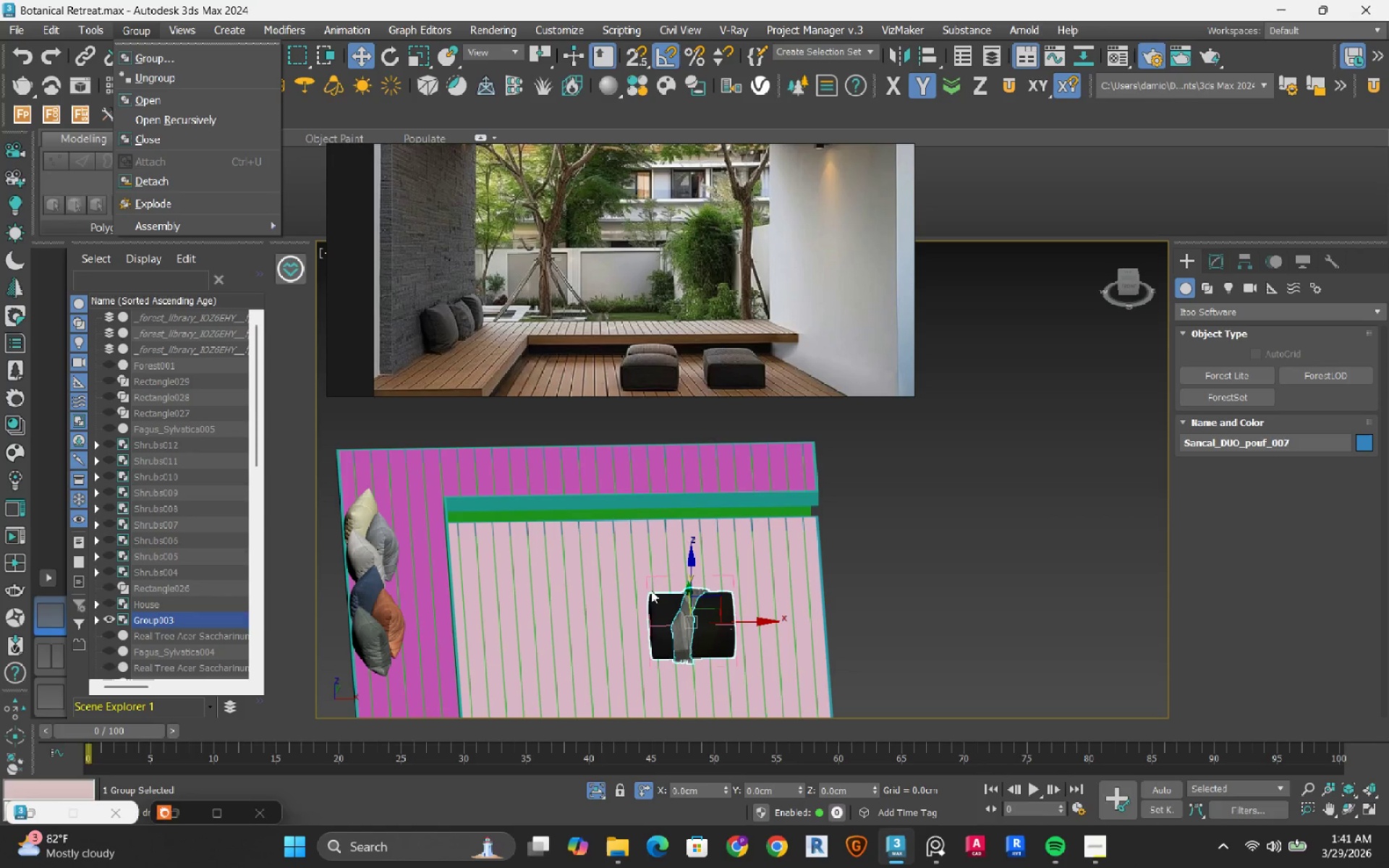 
wait(5.58)
 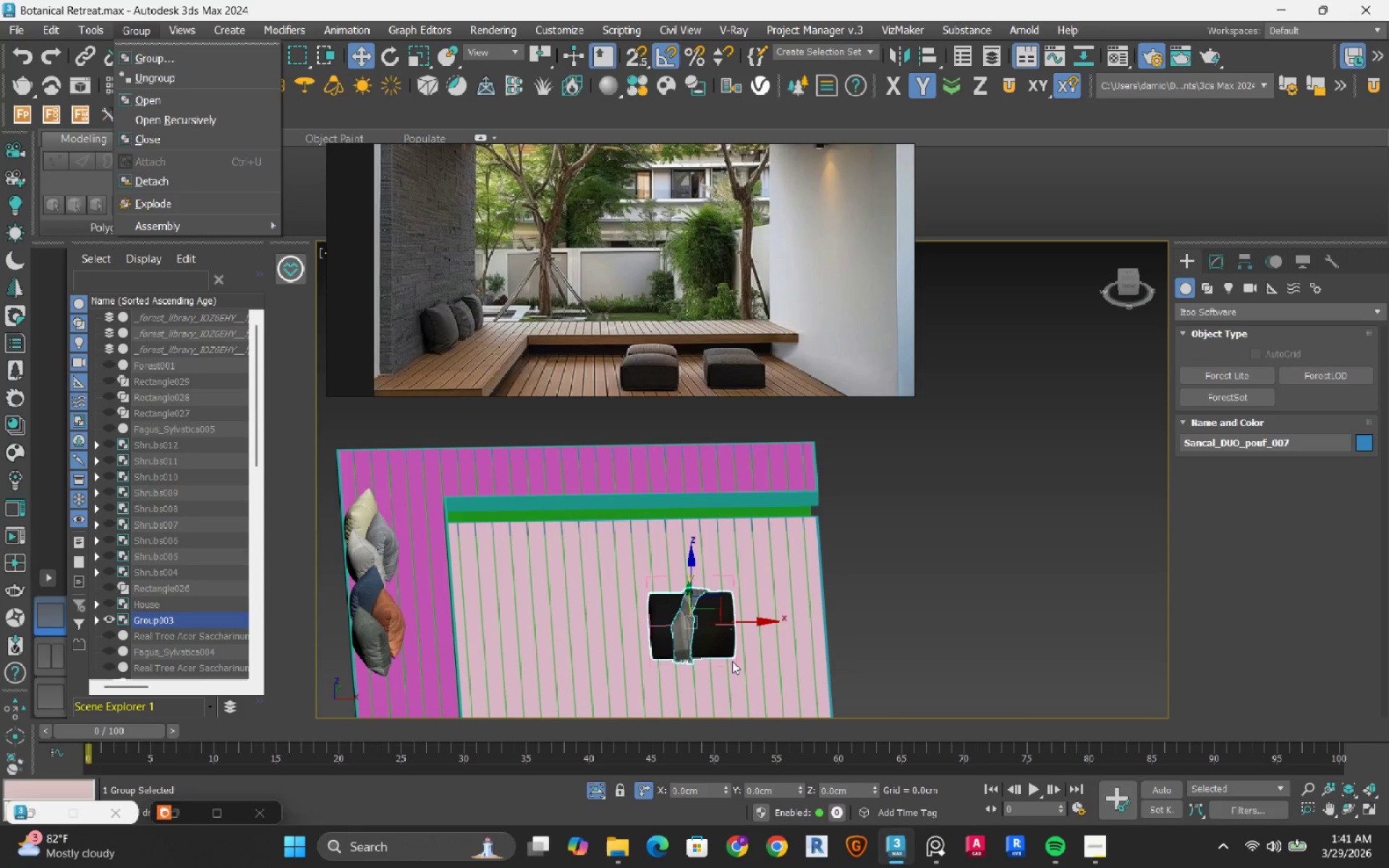 
left_click([139, 137])
 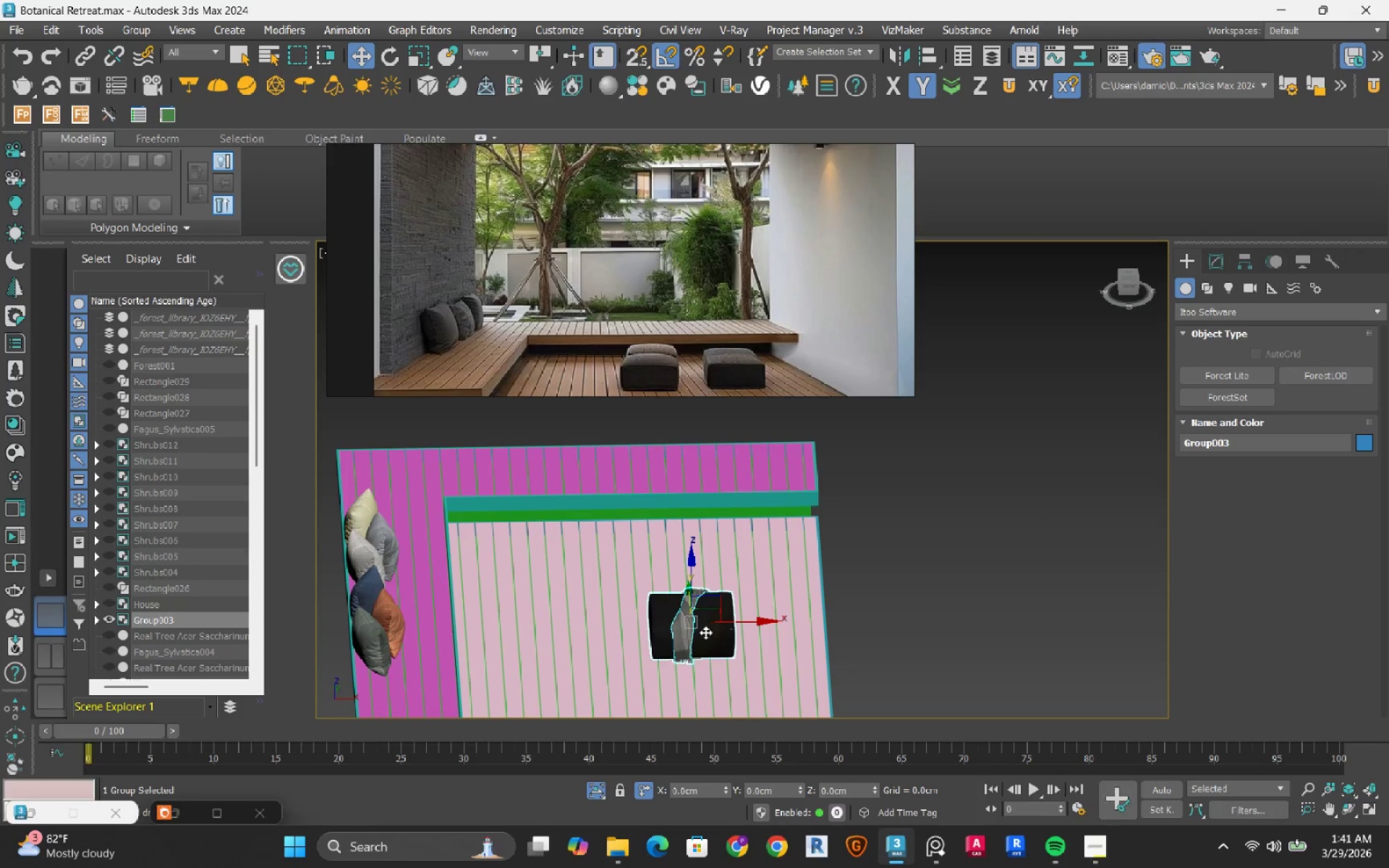 
type(tz)
 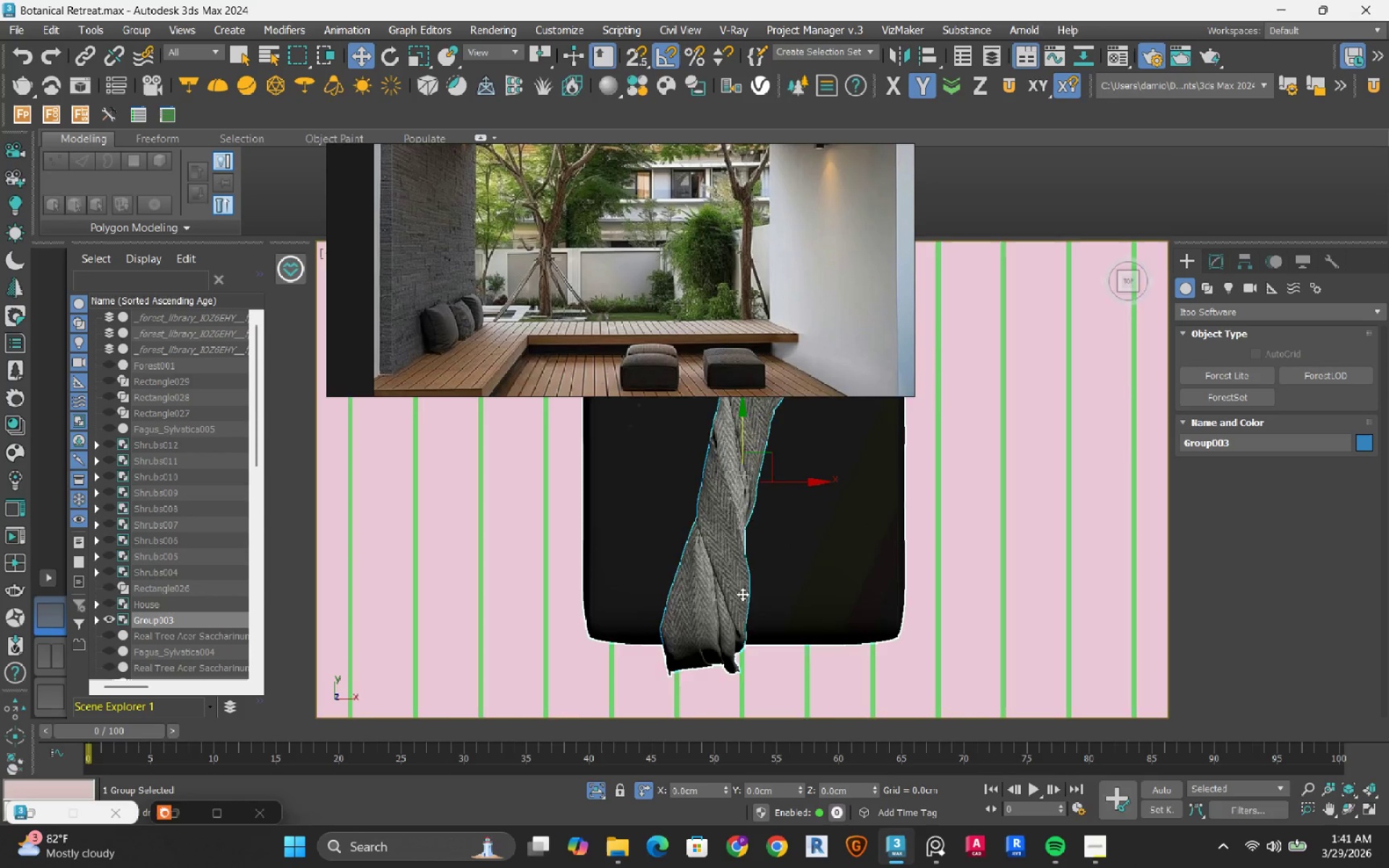 
scroll: coordinate [763, 548], scroll_direction: down, amount: 5.0
 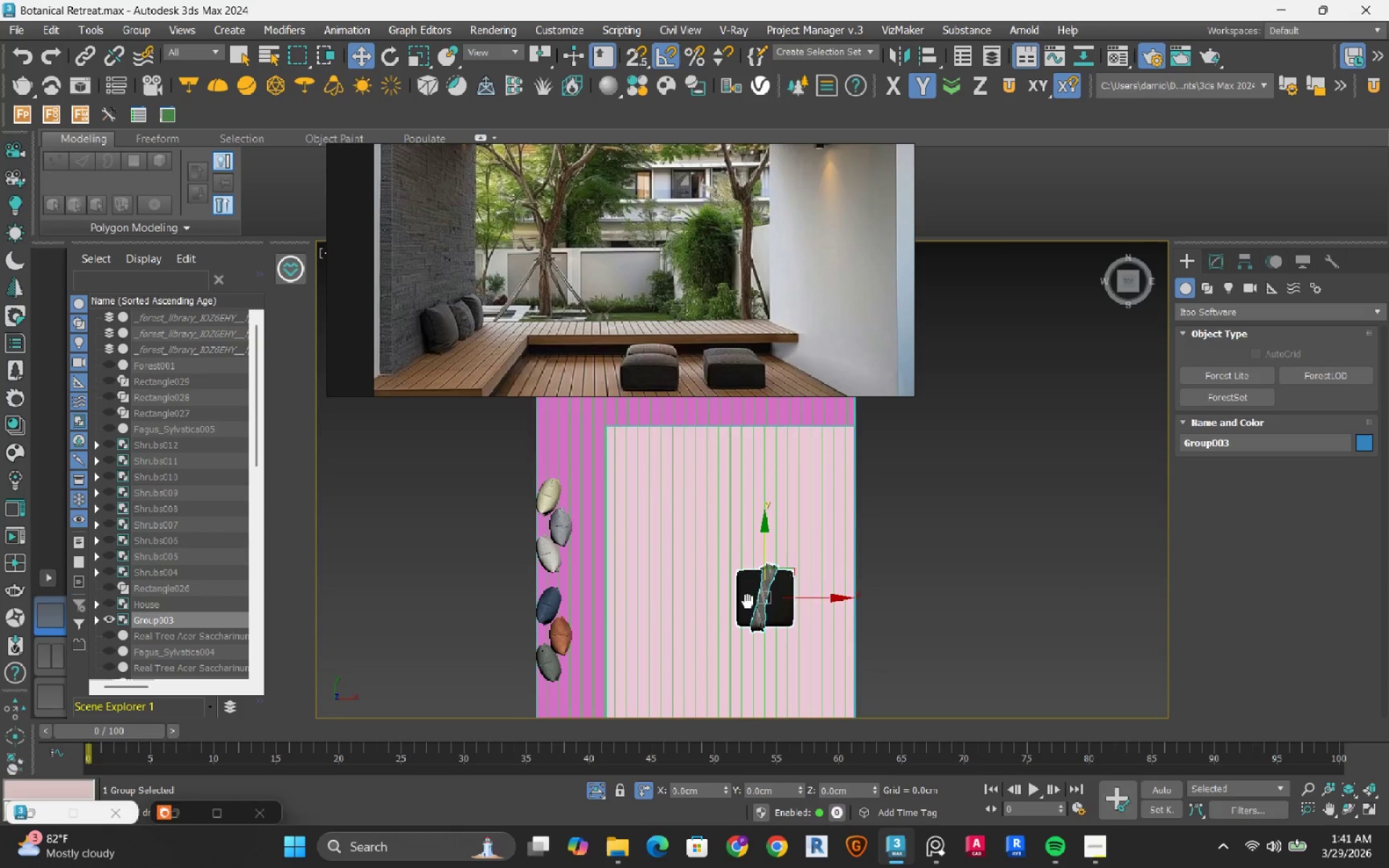 
key(E)
 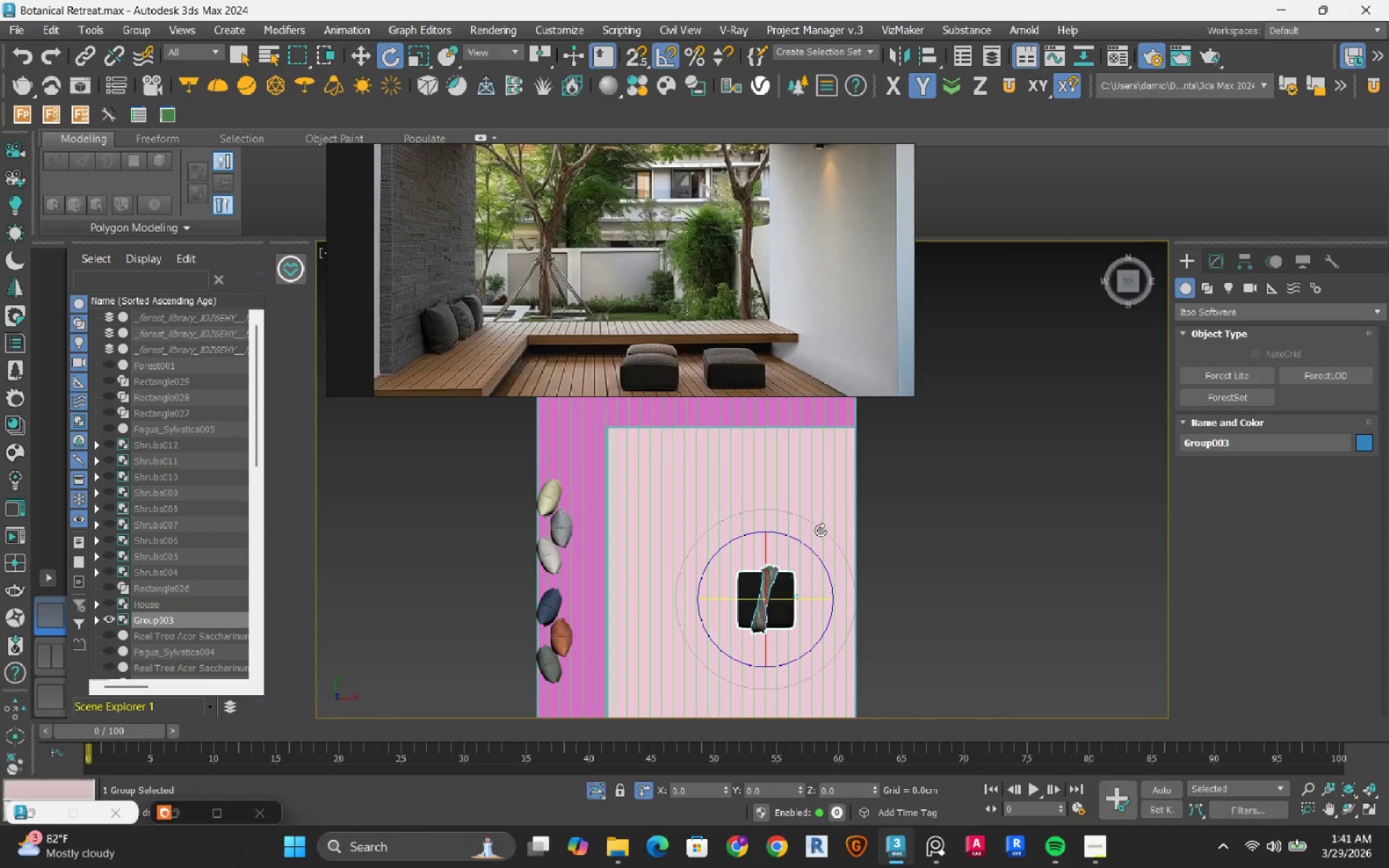 
left_click_drag(start_coordinate=[822, 530], to_coordinate=[859, 587])
 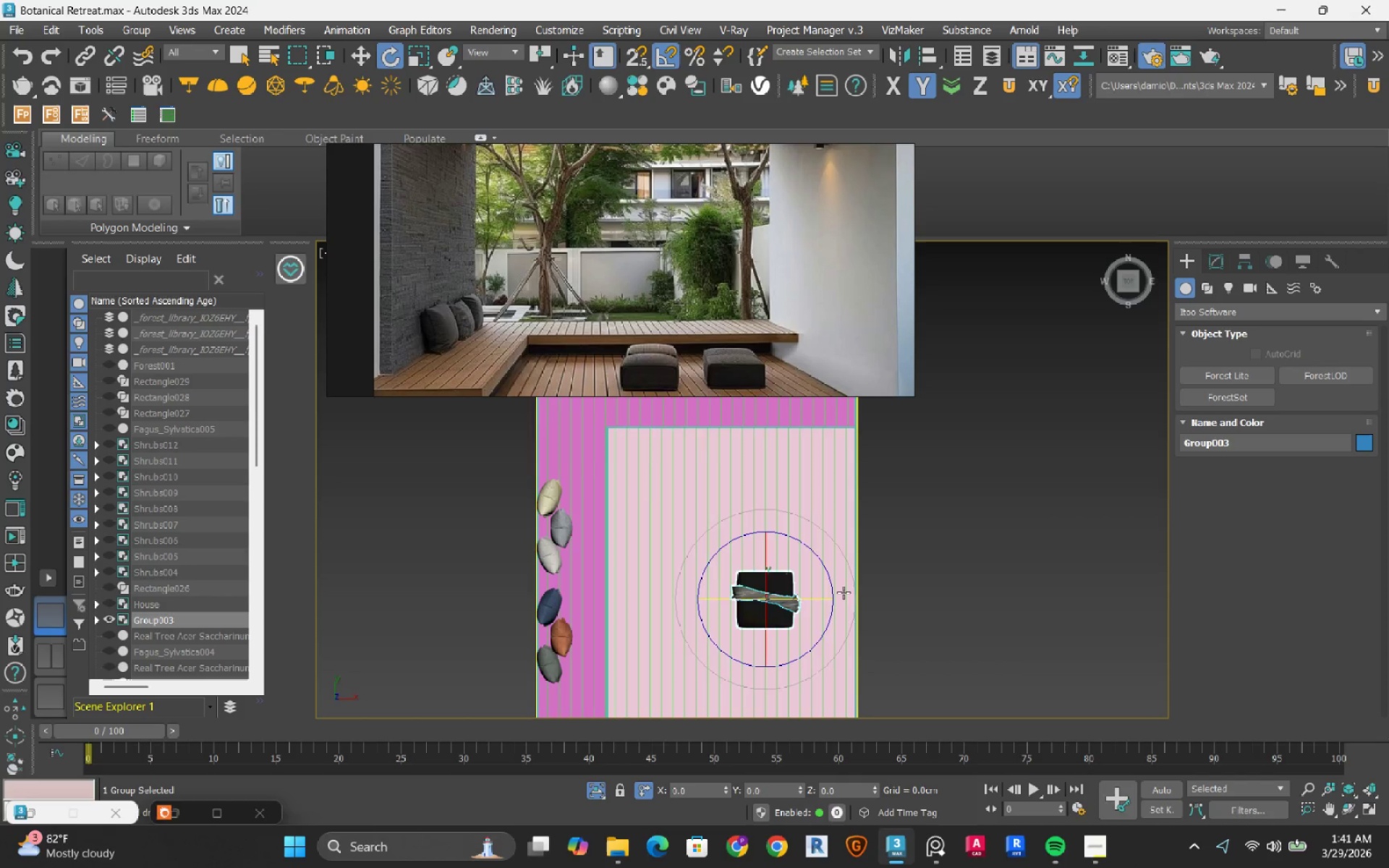 
key(W)
 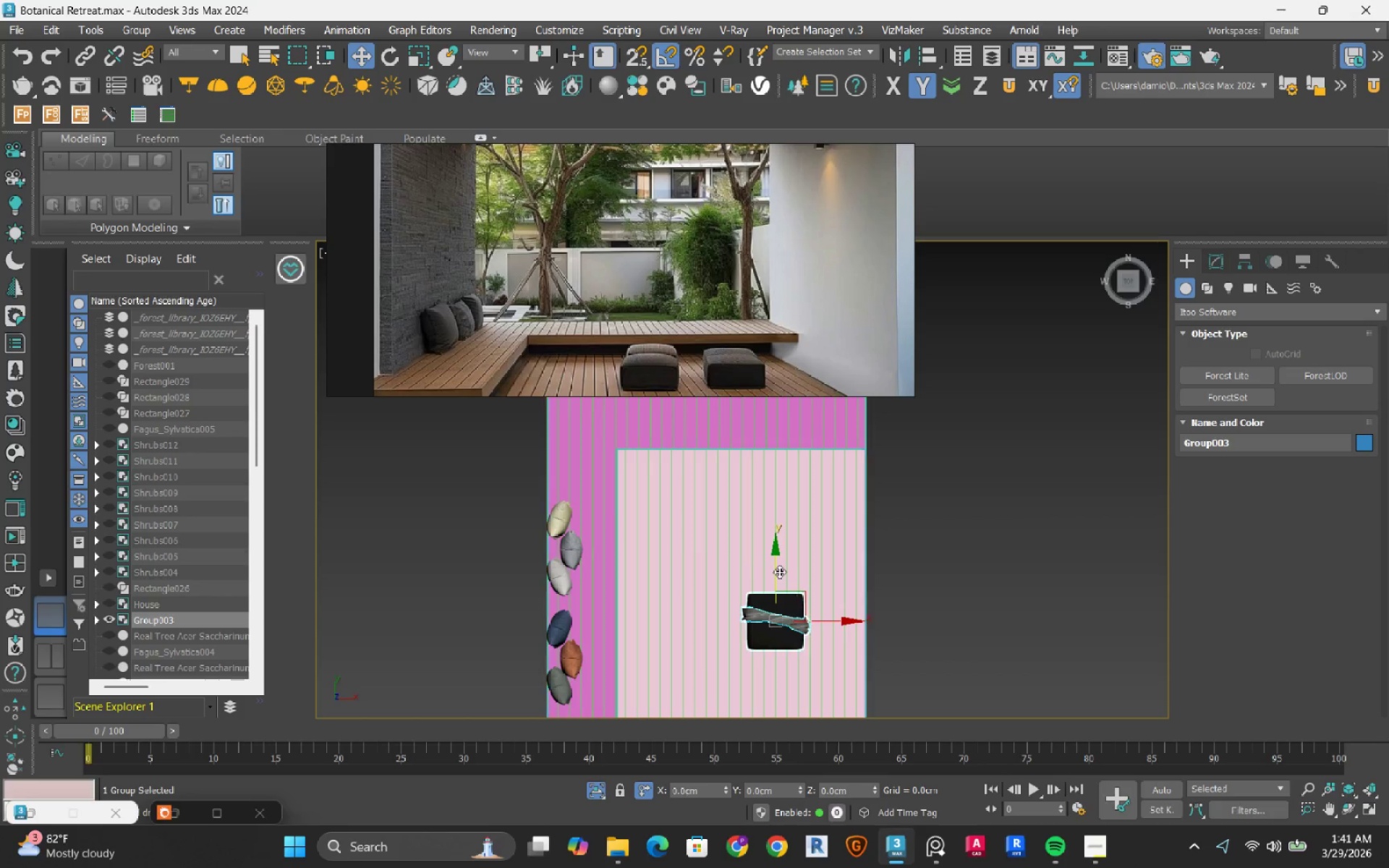 
left_click_drag(start_coordinate=[776, 567], to_coordinate=[770, 462])
 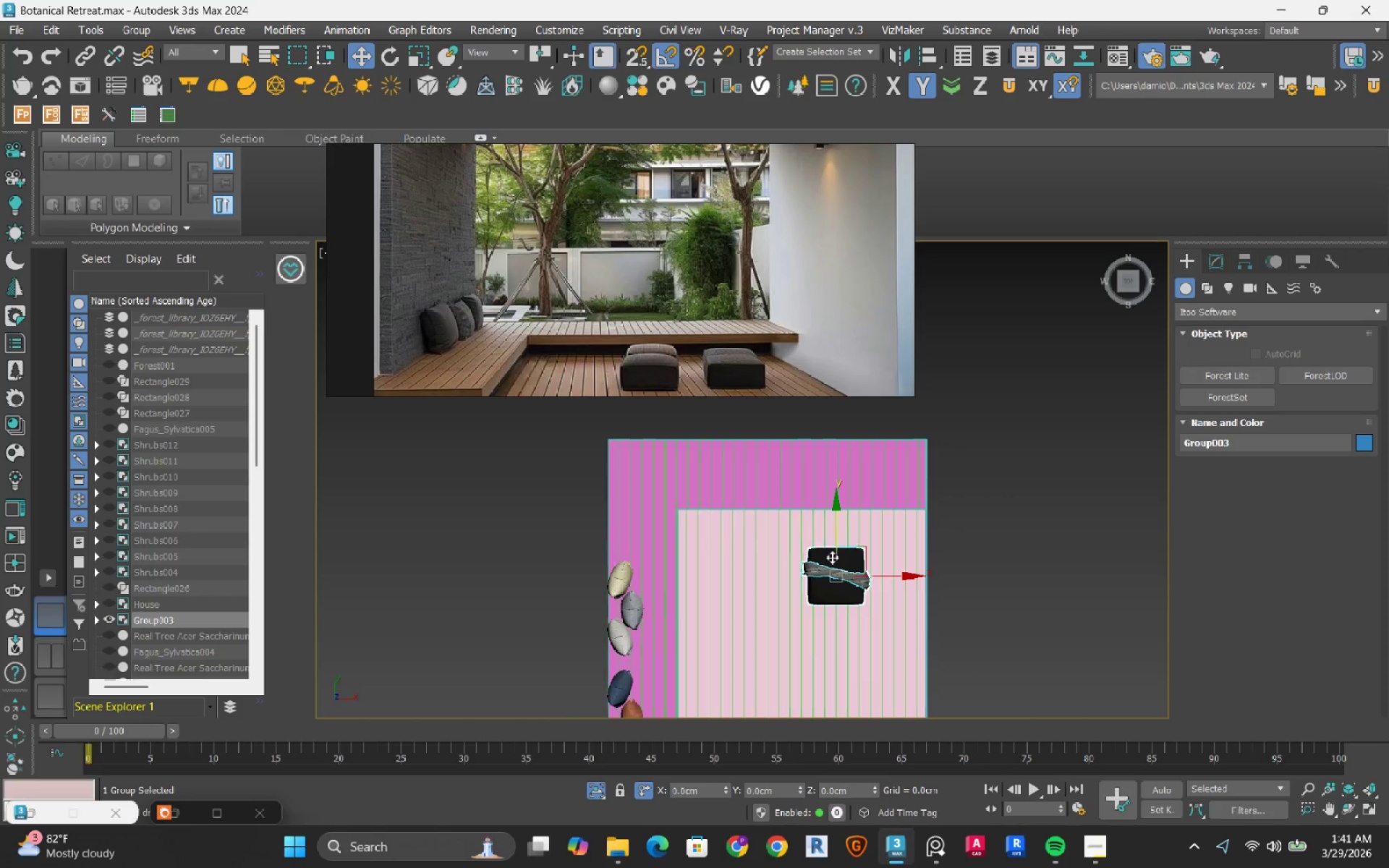 
scroll: coordinate [832, 557], scroll_direction: up, amount: 1.0
 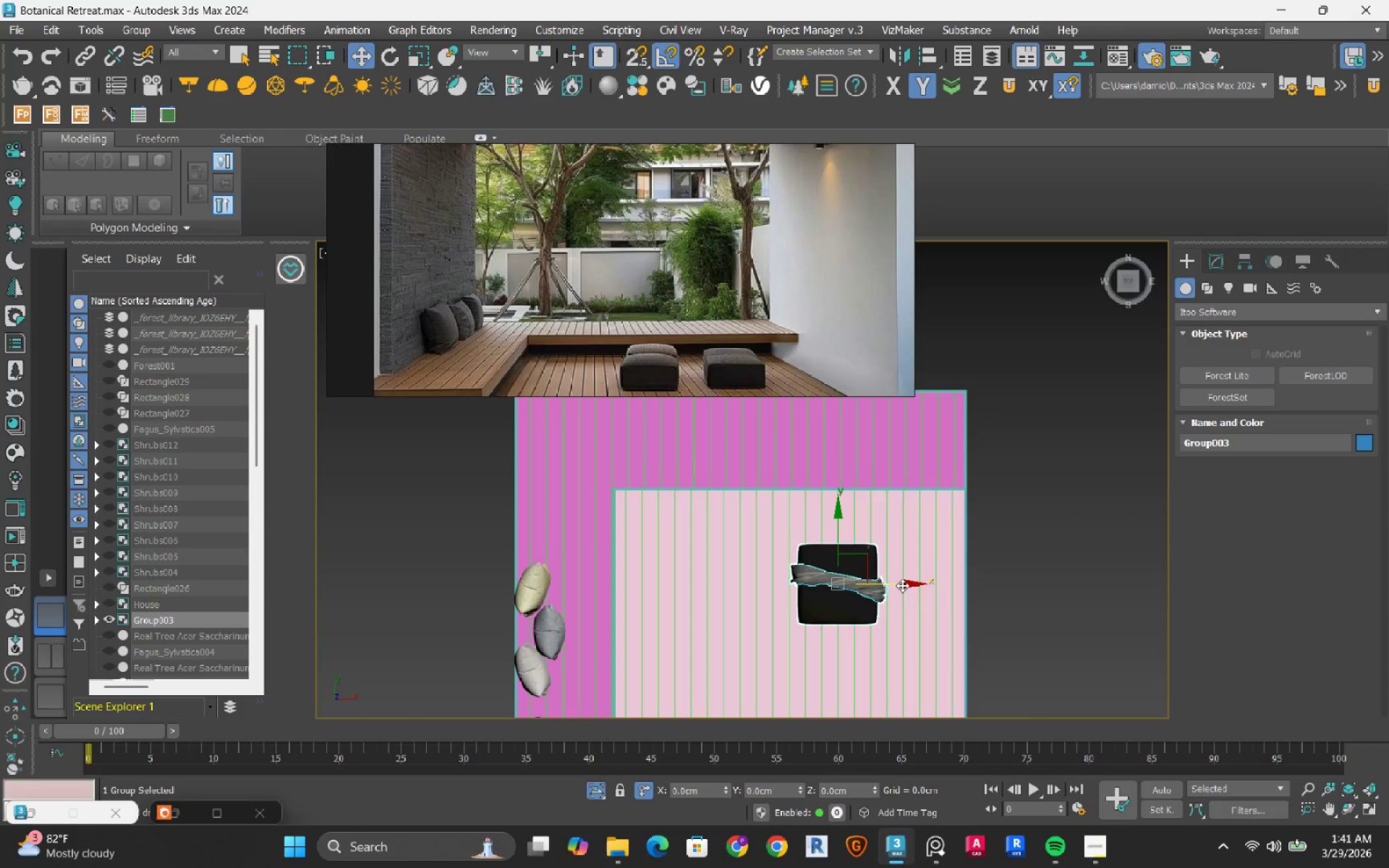 
left_click_drag(start_coordinate=[902, 585], to_coordinate=[848, 569])
 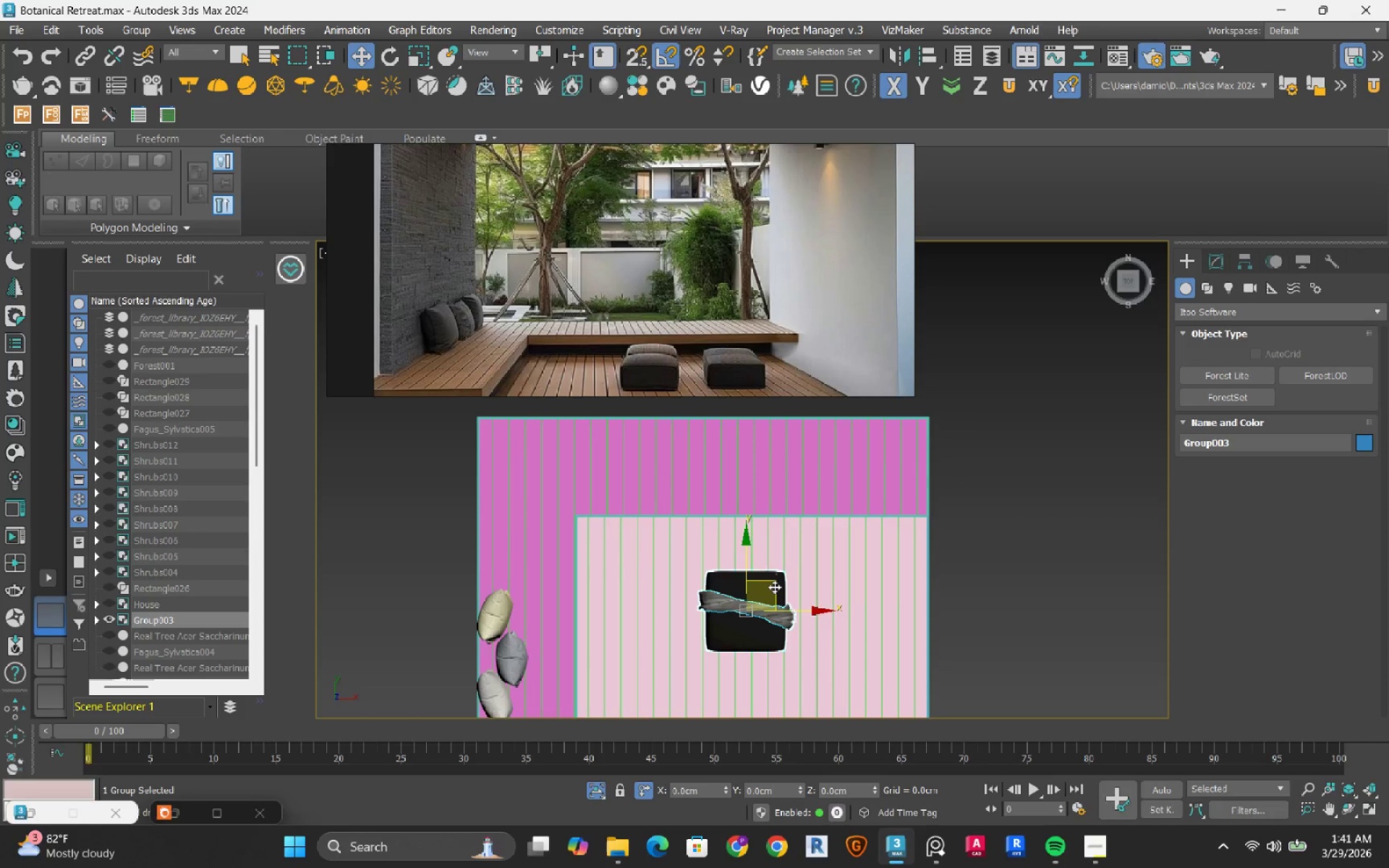 
wait(8.94)
 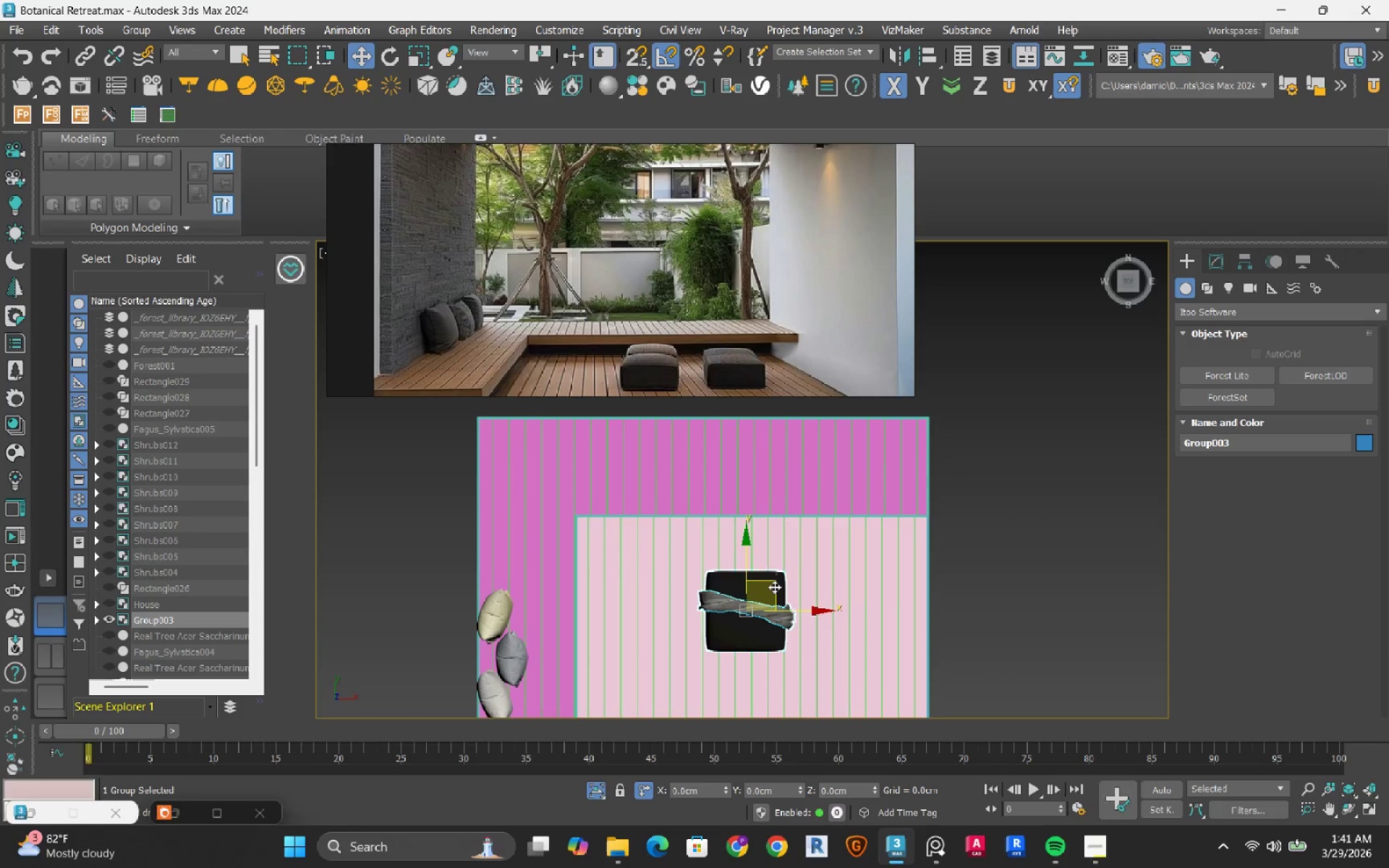 
scroll: coordinate [729, 600], scroll_direction: up, amount: 1.0
 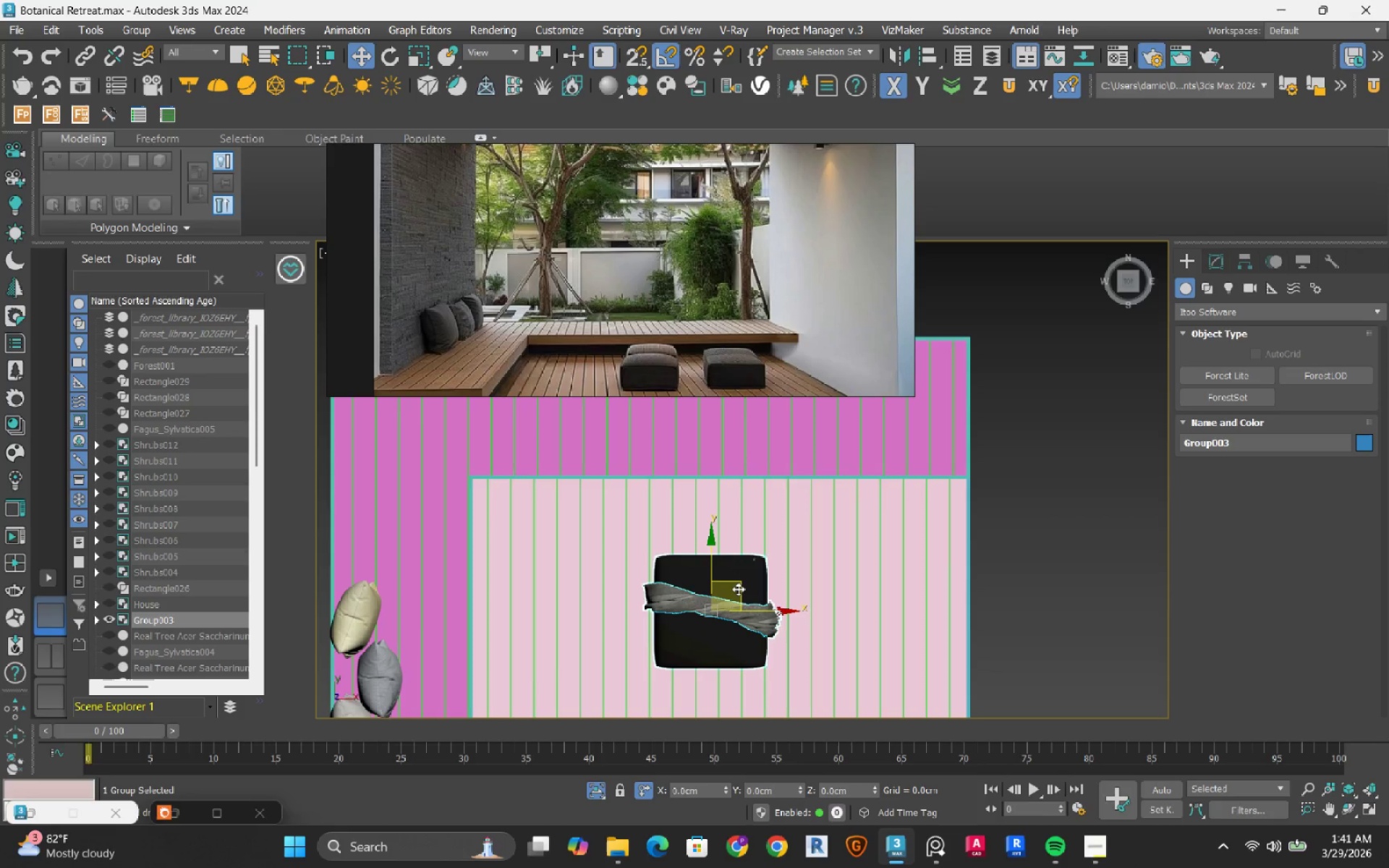 
left_click_drag(start_coordinate=[738, 589], to_coordinate=[752, 566])
 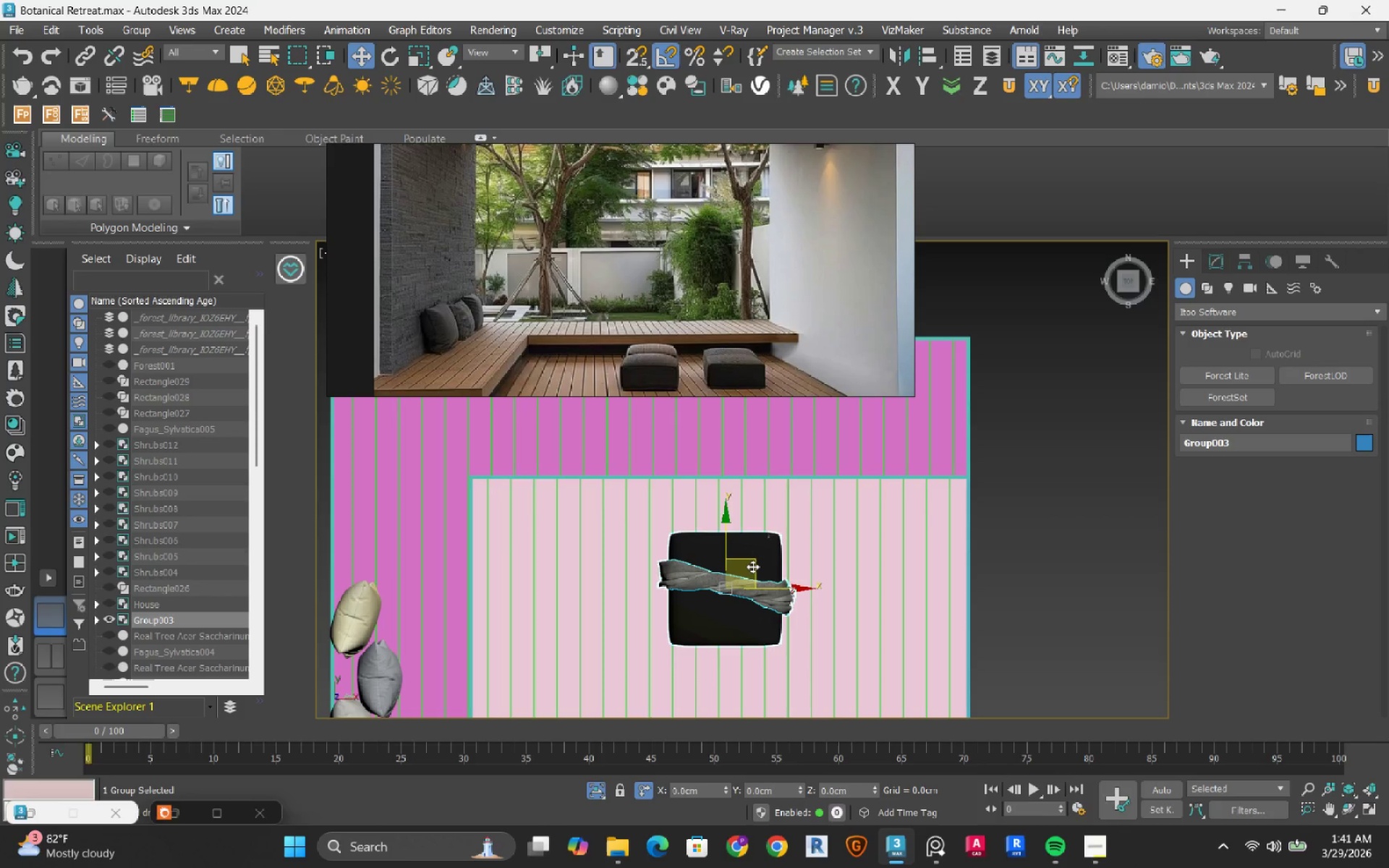 
wait(5.77)
 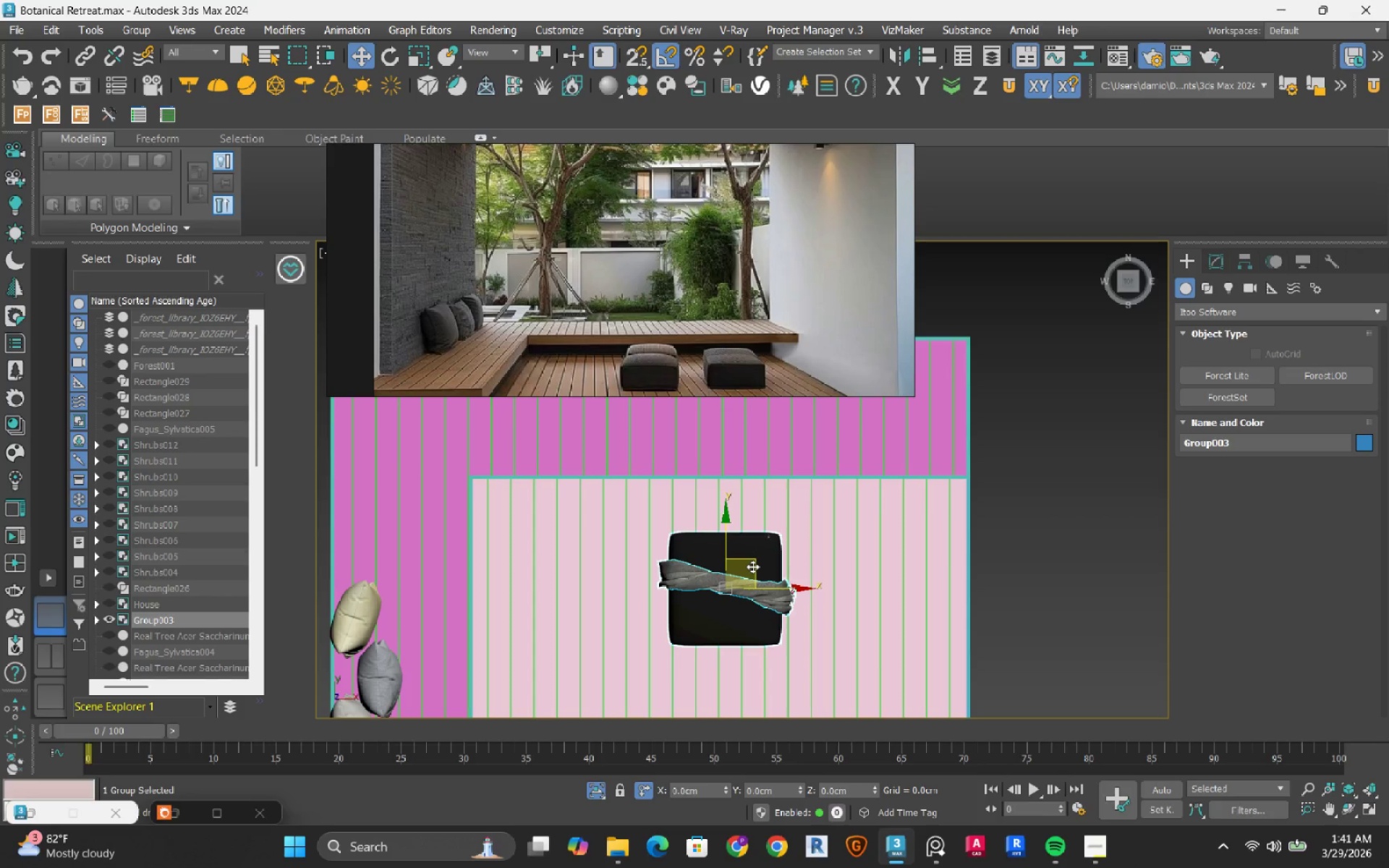 
scroll: coordinate [752, 566], scroll_direction: down, amount: 1.0
 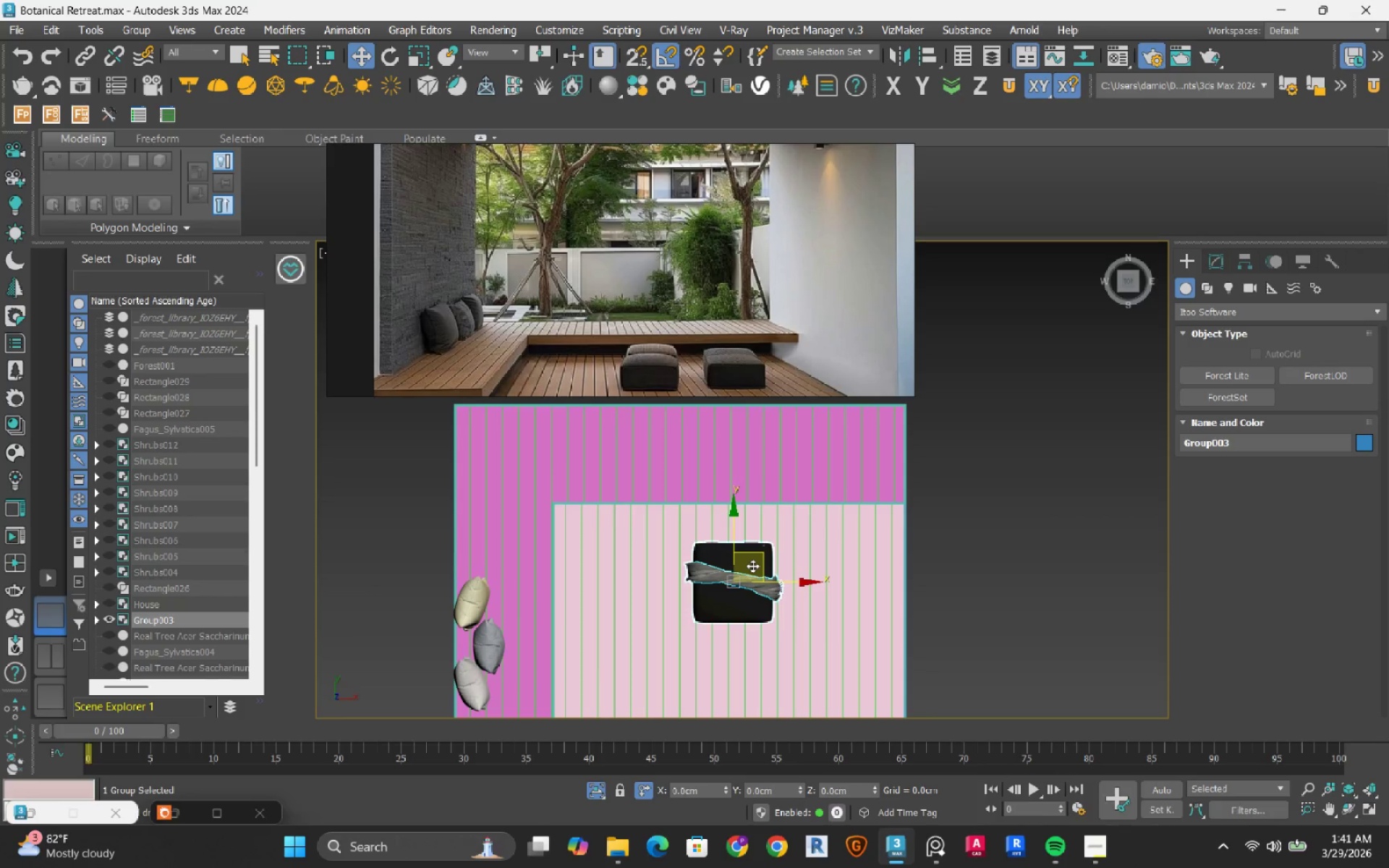 
key(R)
 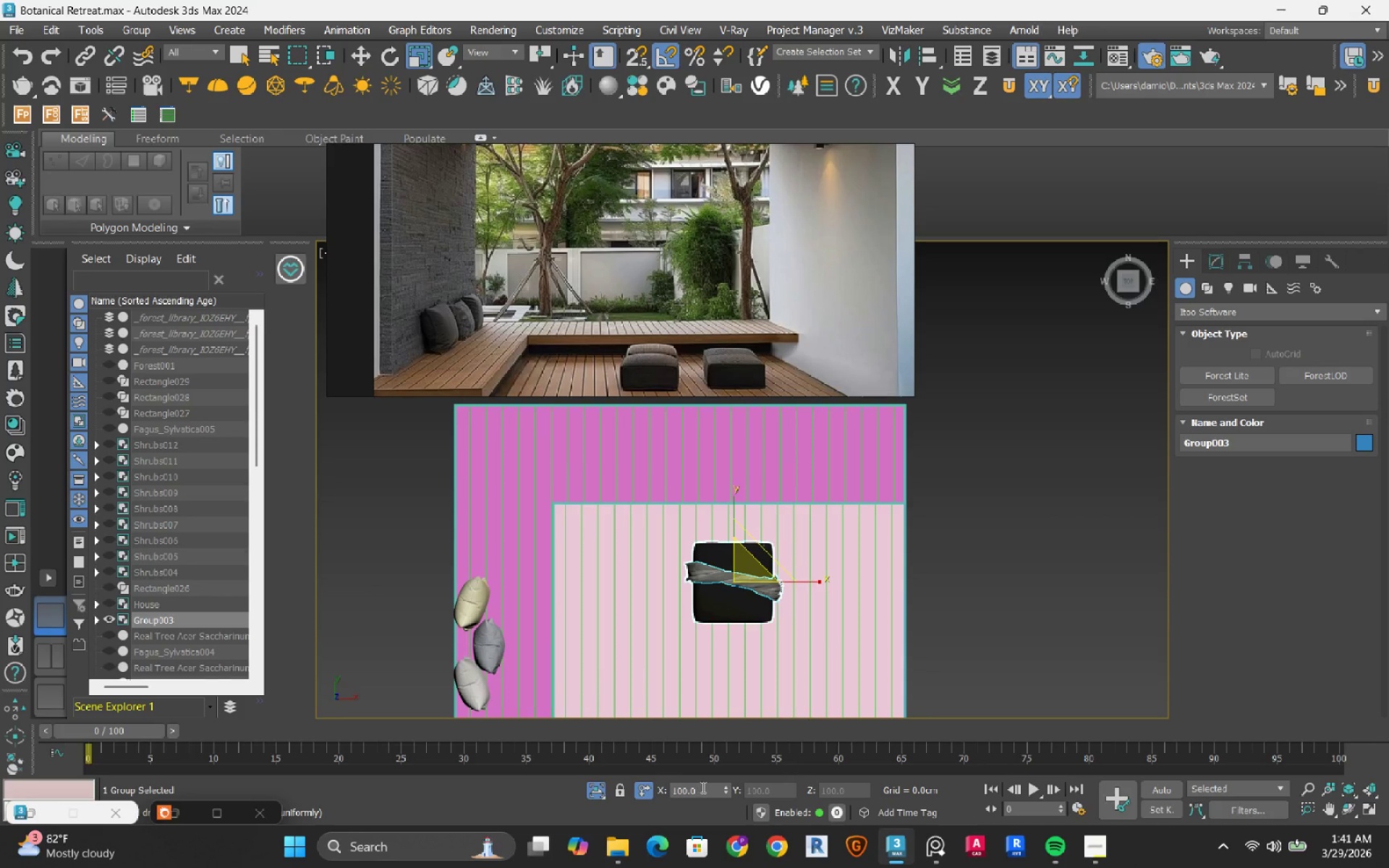 
double_click([702, 787])
 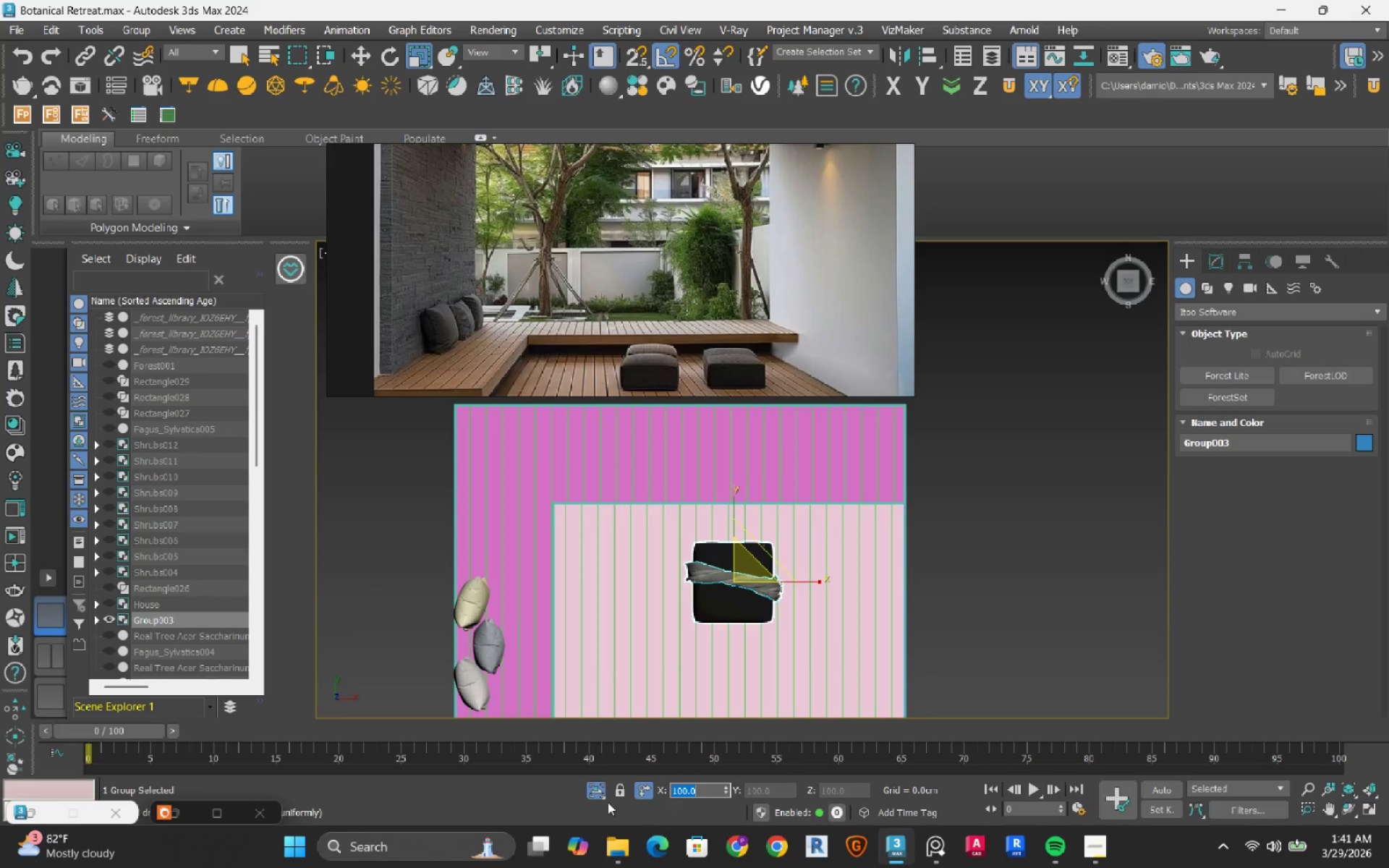 
left_click([646, 785])
 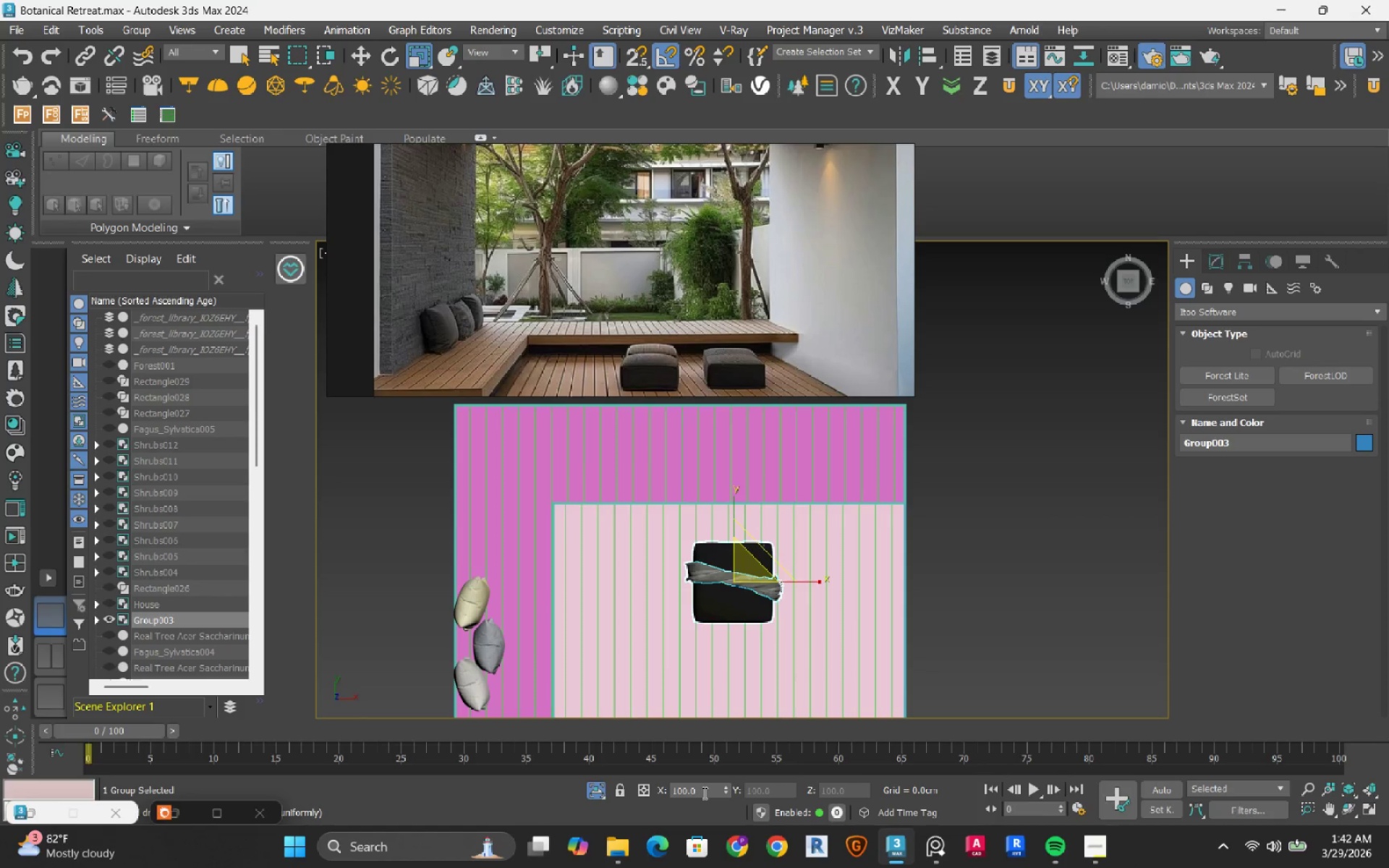 
double_click([703, 793])
 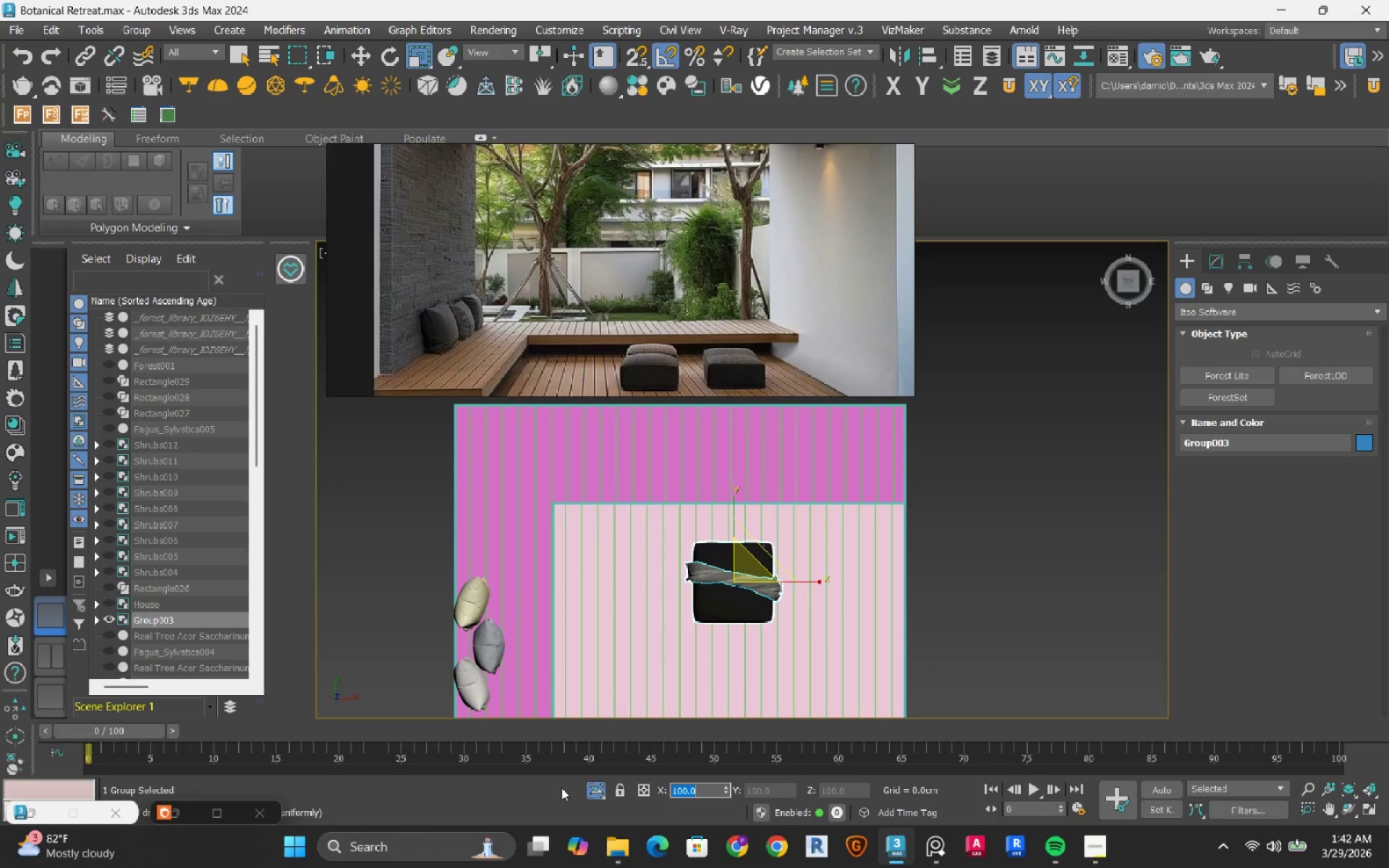 
wait(7.41)
 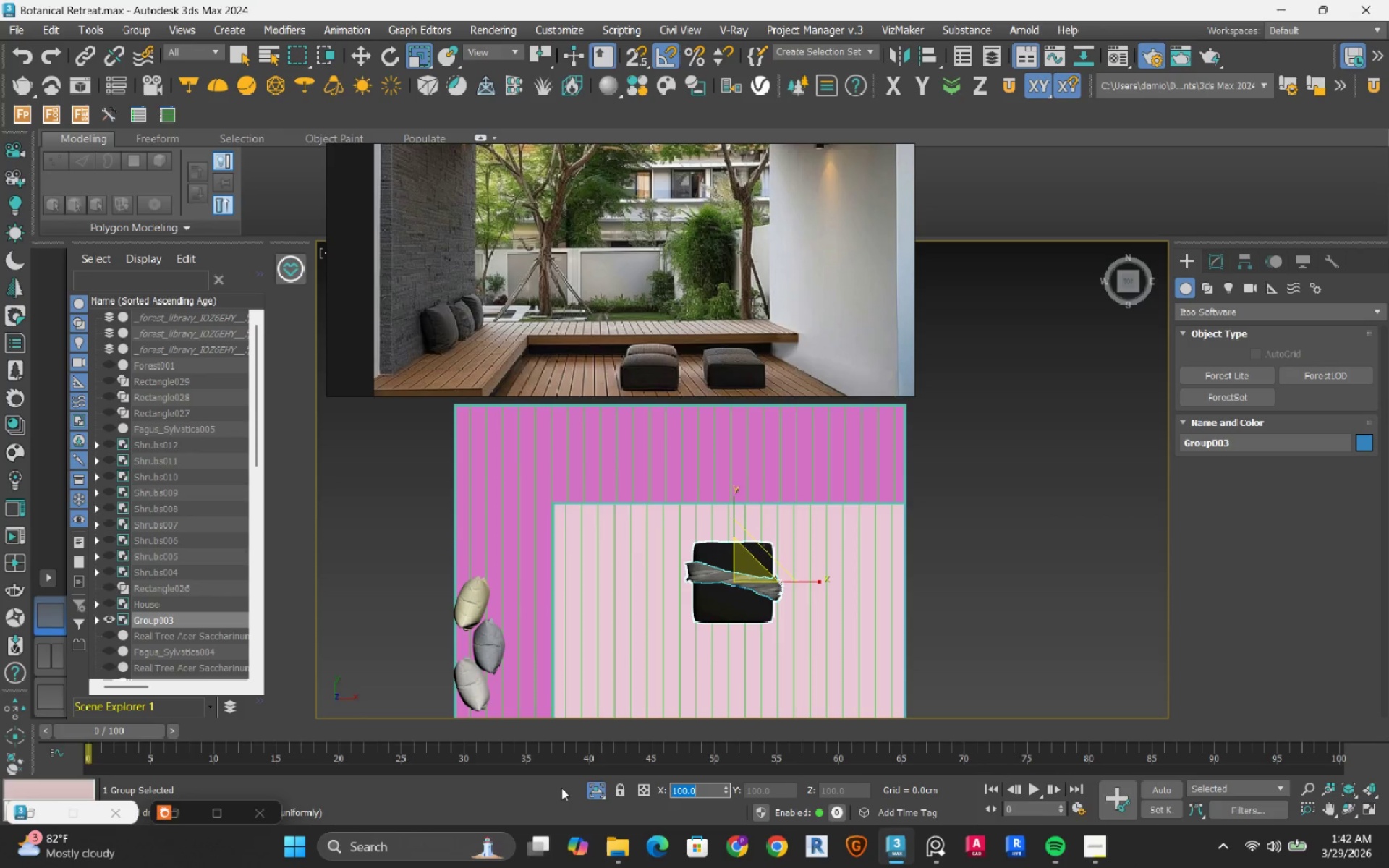 
key(Numpad8)
 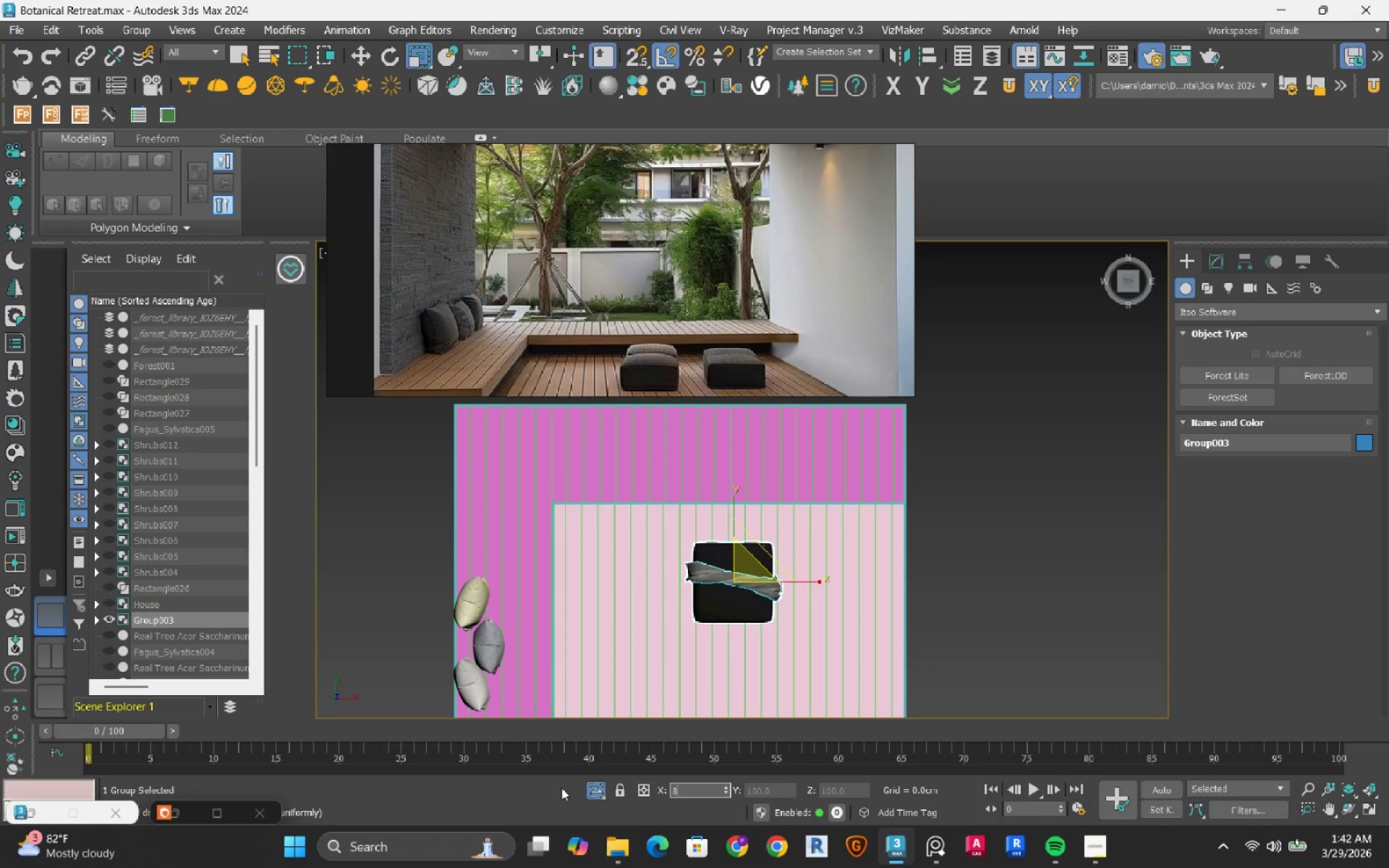 
key(Numpad0)
 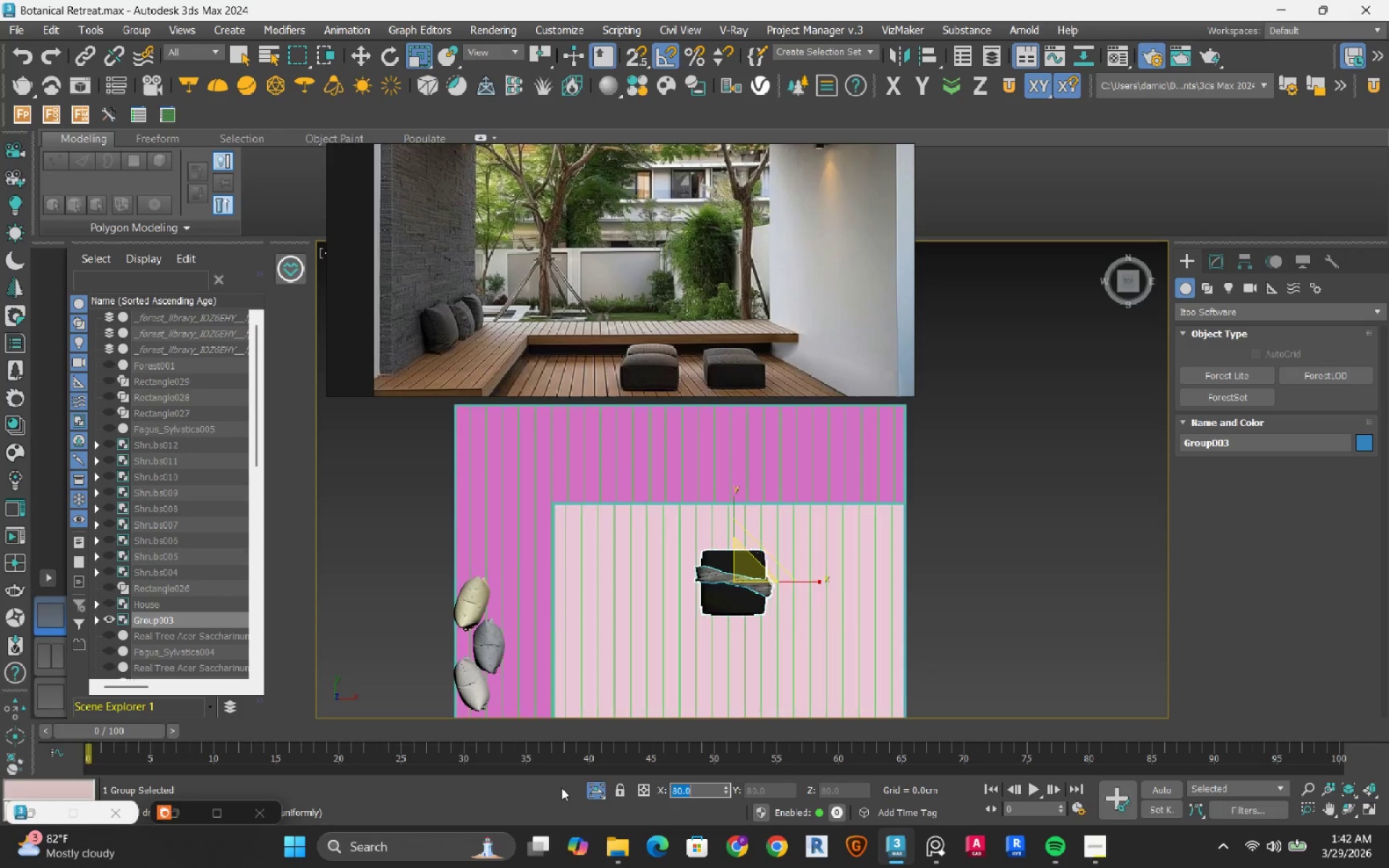 
key(NumpadEnter)
 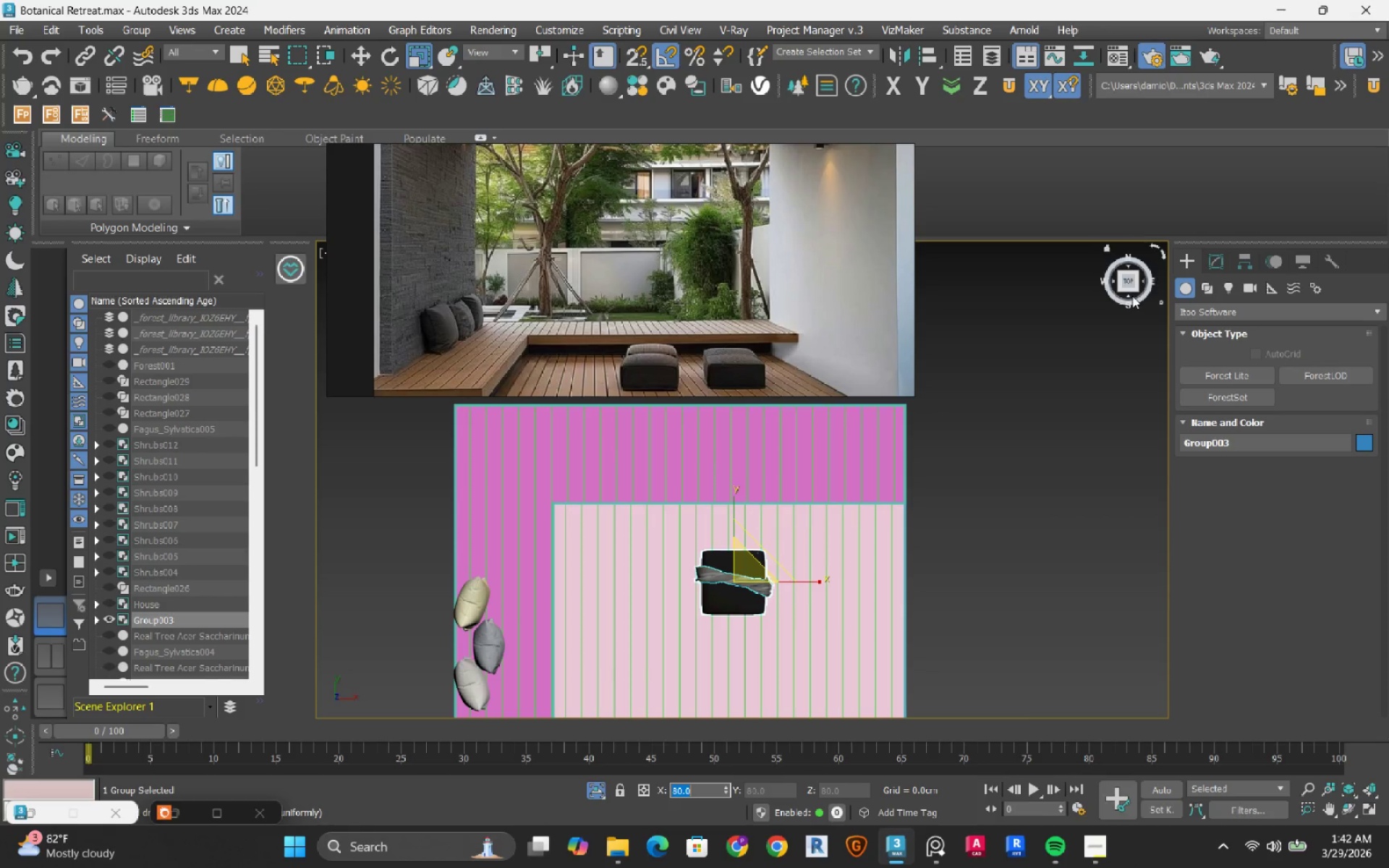 
left_click([1128, 297])
 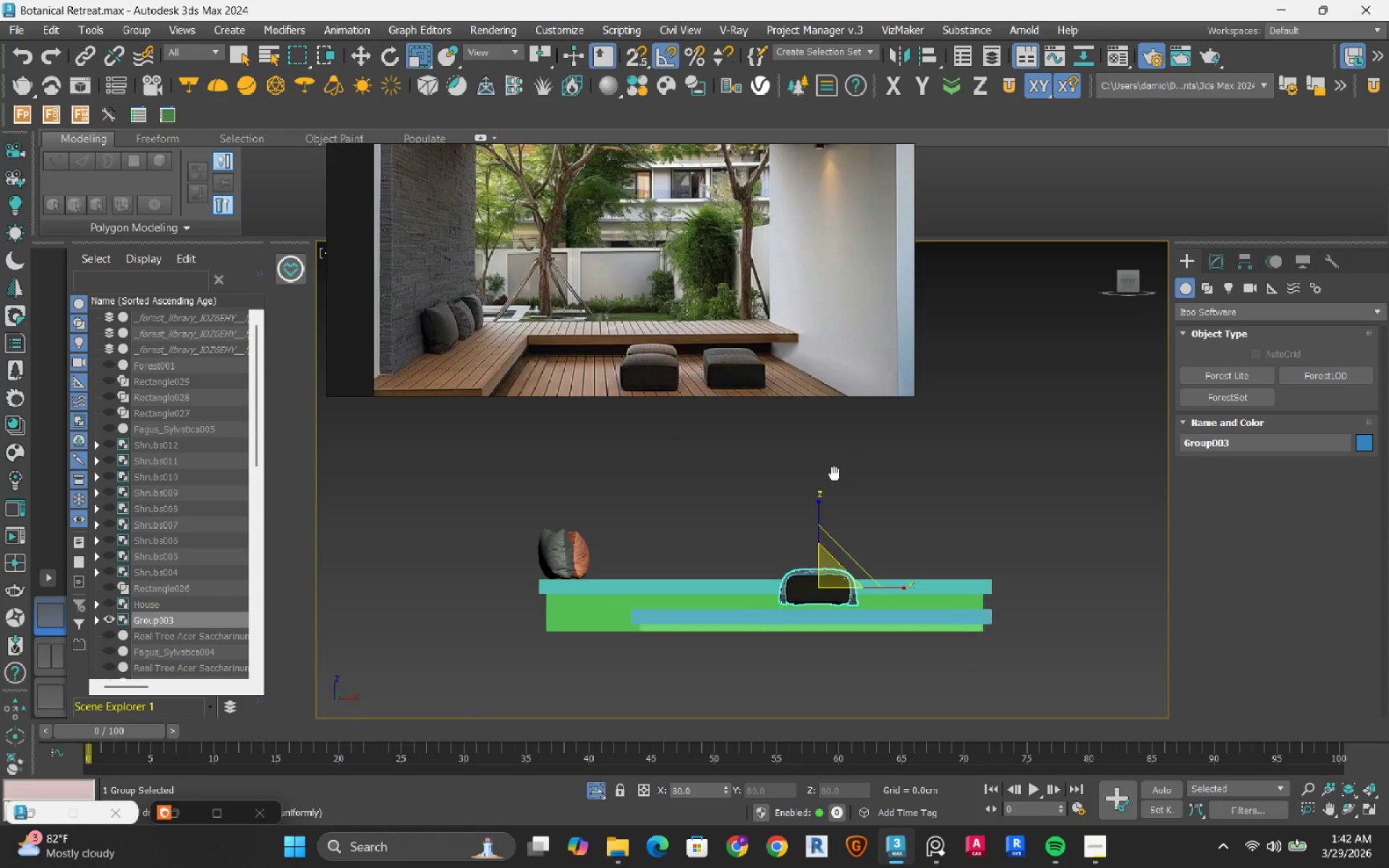 
scroll: coordinate [815, 608], scroll_direction: up, amount: 3.0
 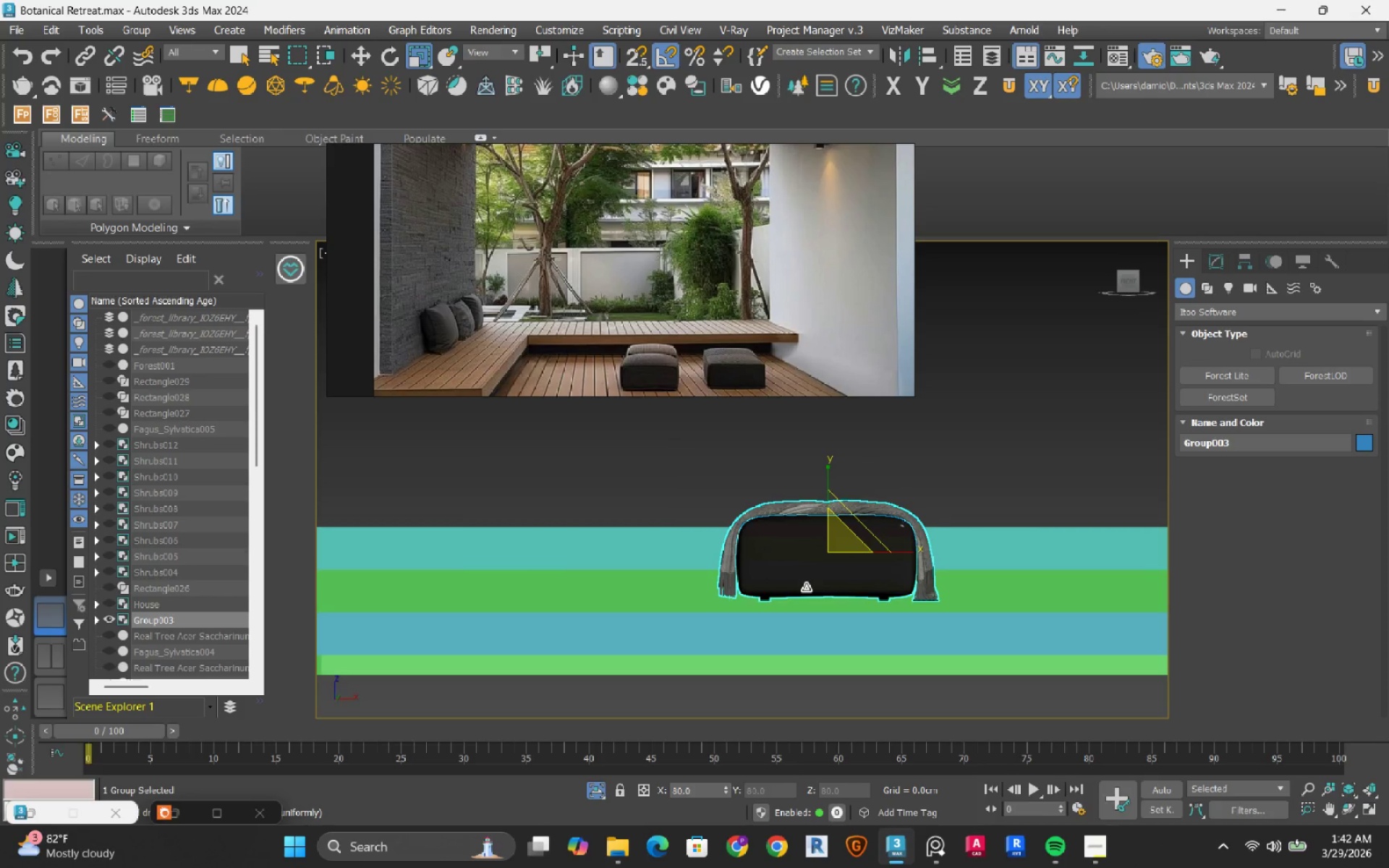 
key(W)
 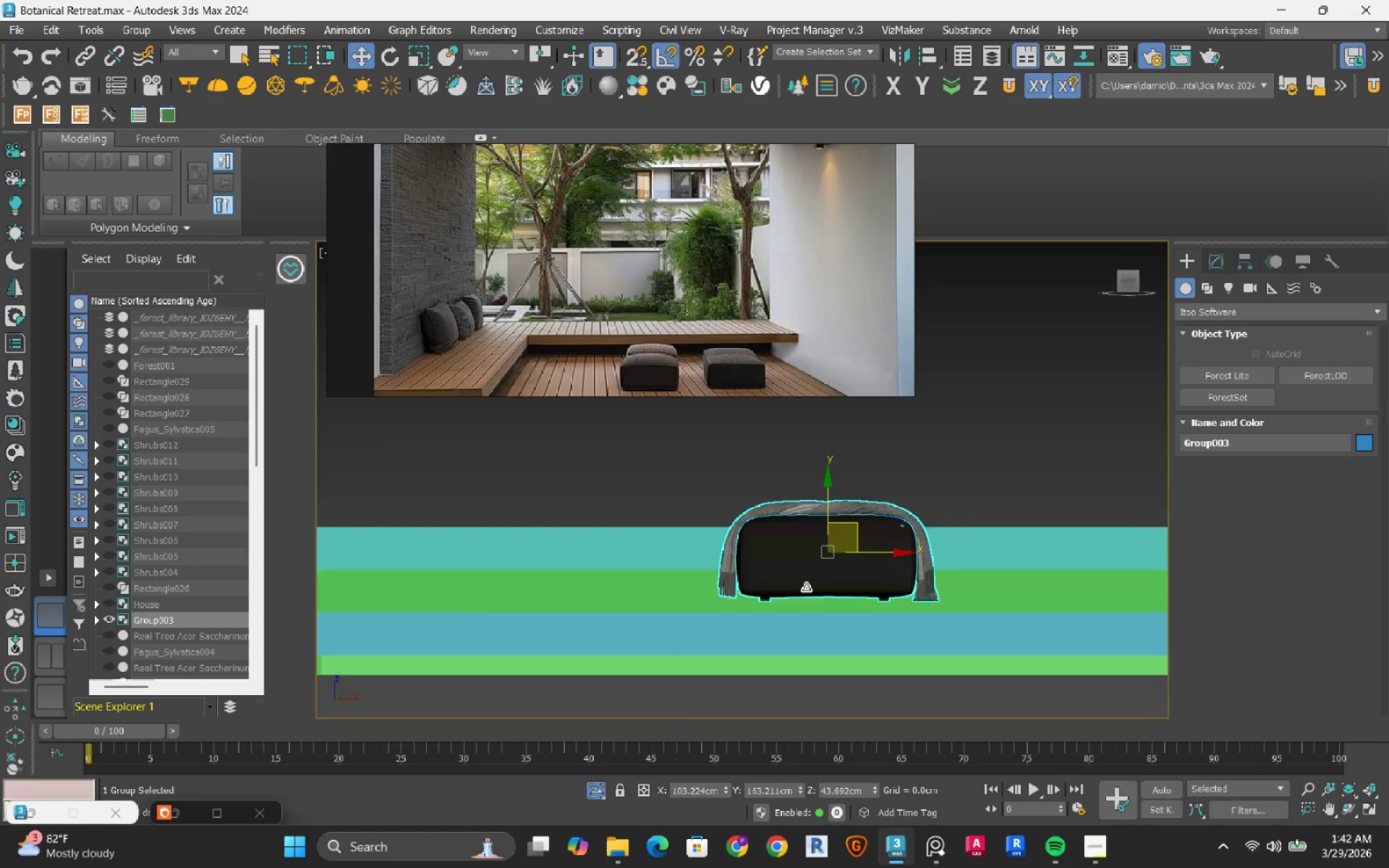 
scroll: coordinate [806, 587], scroll_direction: up, amount: 2.0
 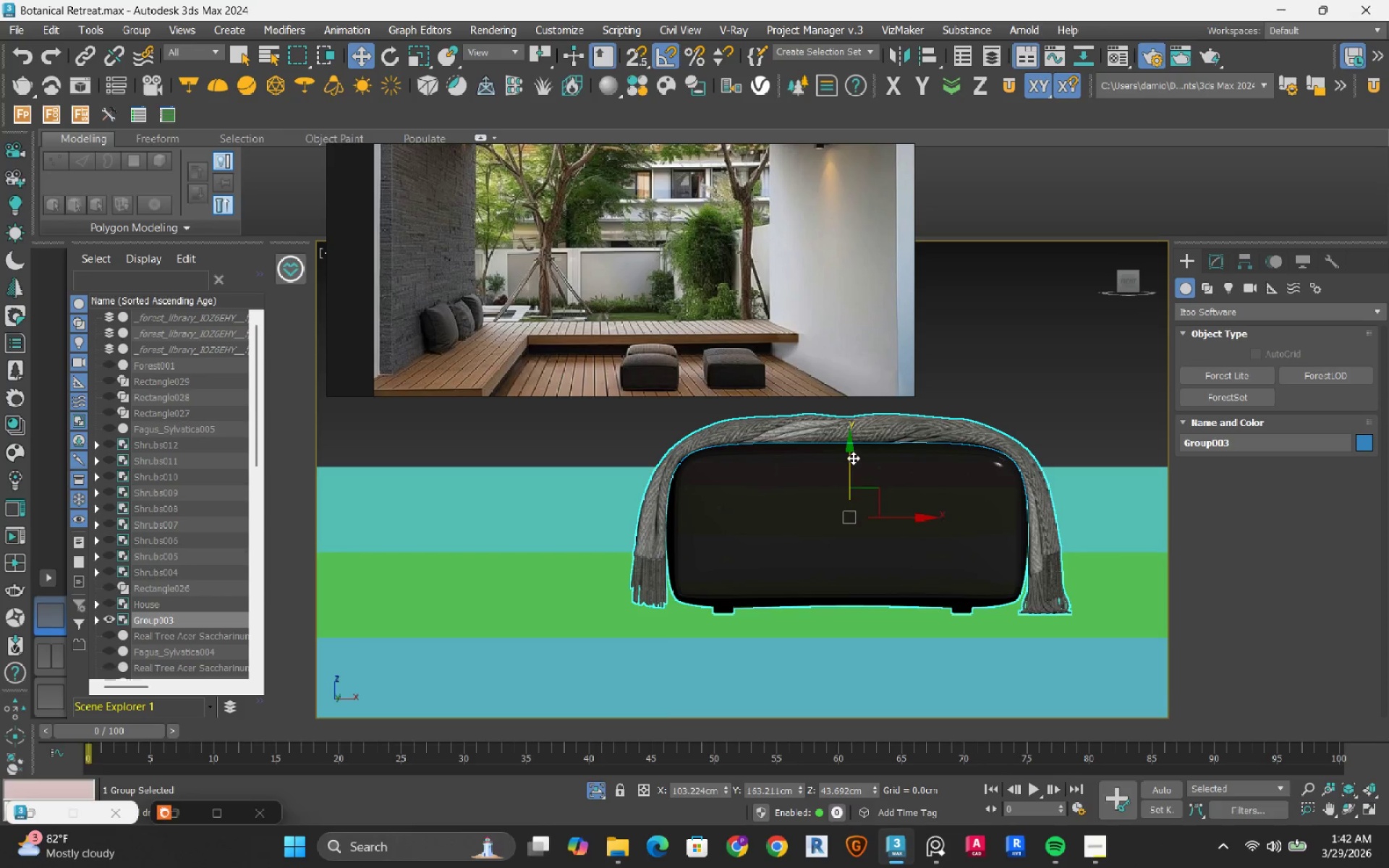 
left_click_drag(start_coordinate=[852, 457], to_coordinate=[846, 471])
 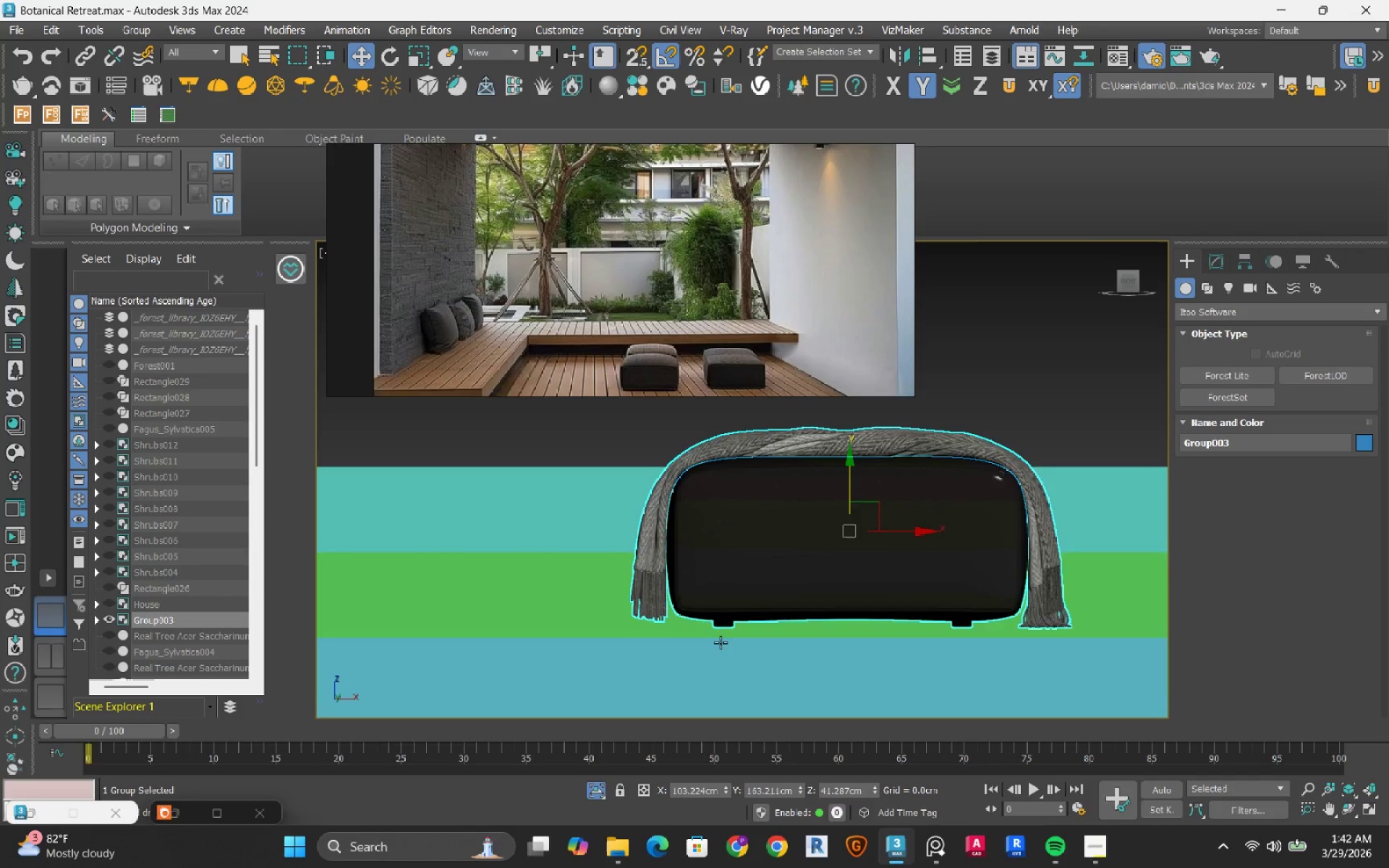 
scroll: coordinate [726, 608], scroll_direction: up, amount: 4.0
 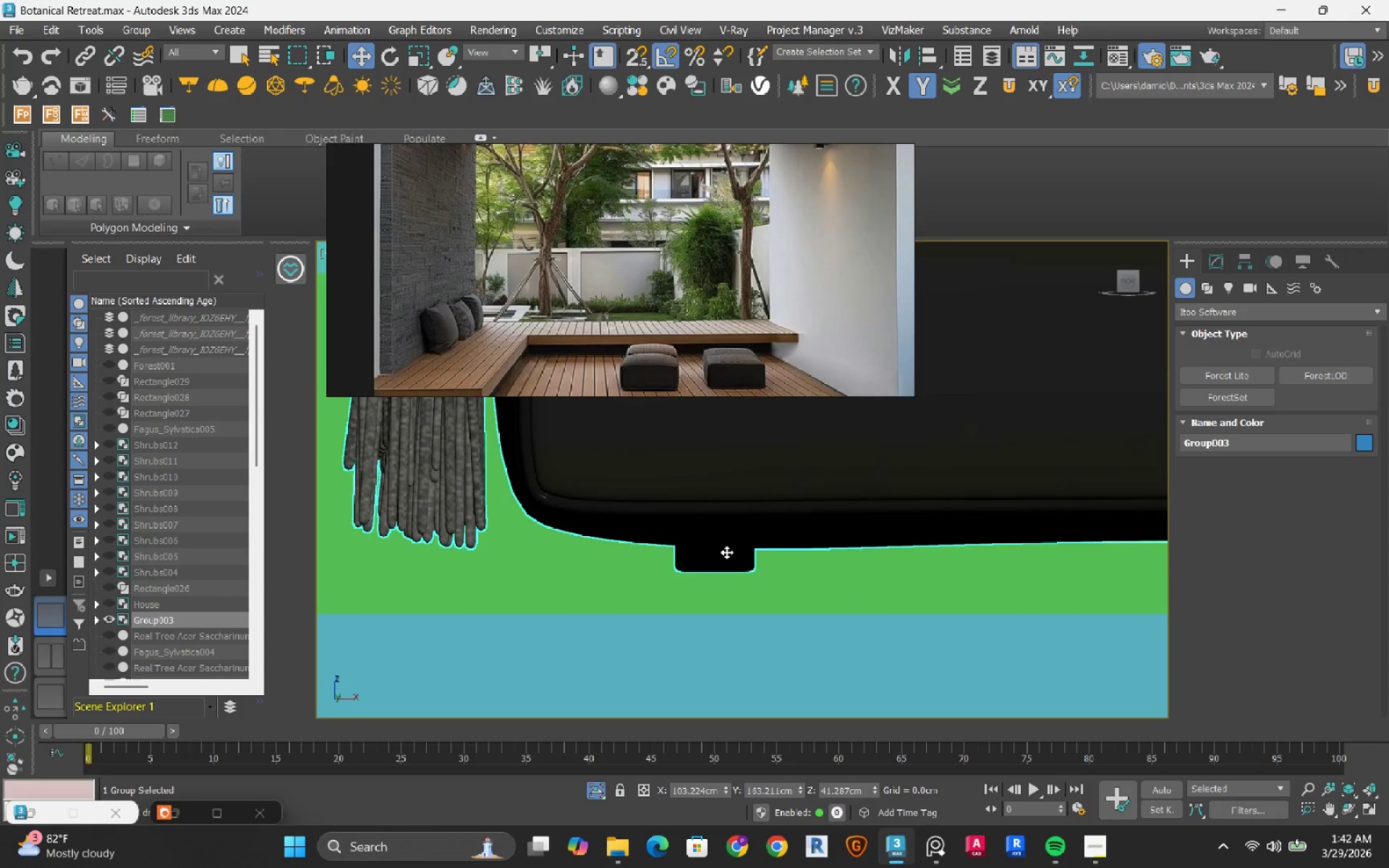 
left_click_drag(start_coordinate=[726, 552], to_coordinate=[720, 595])
 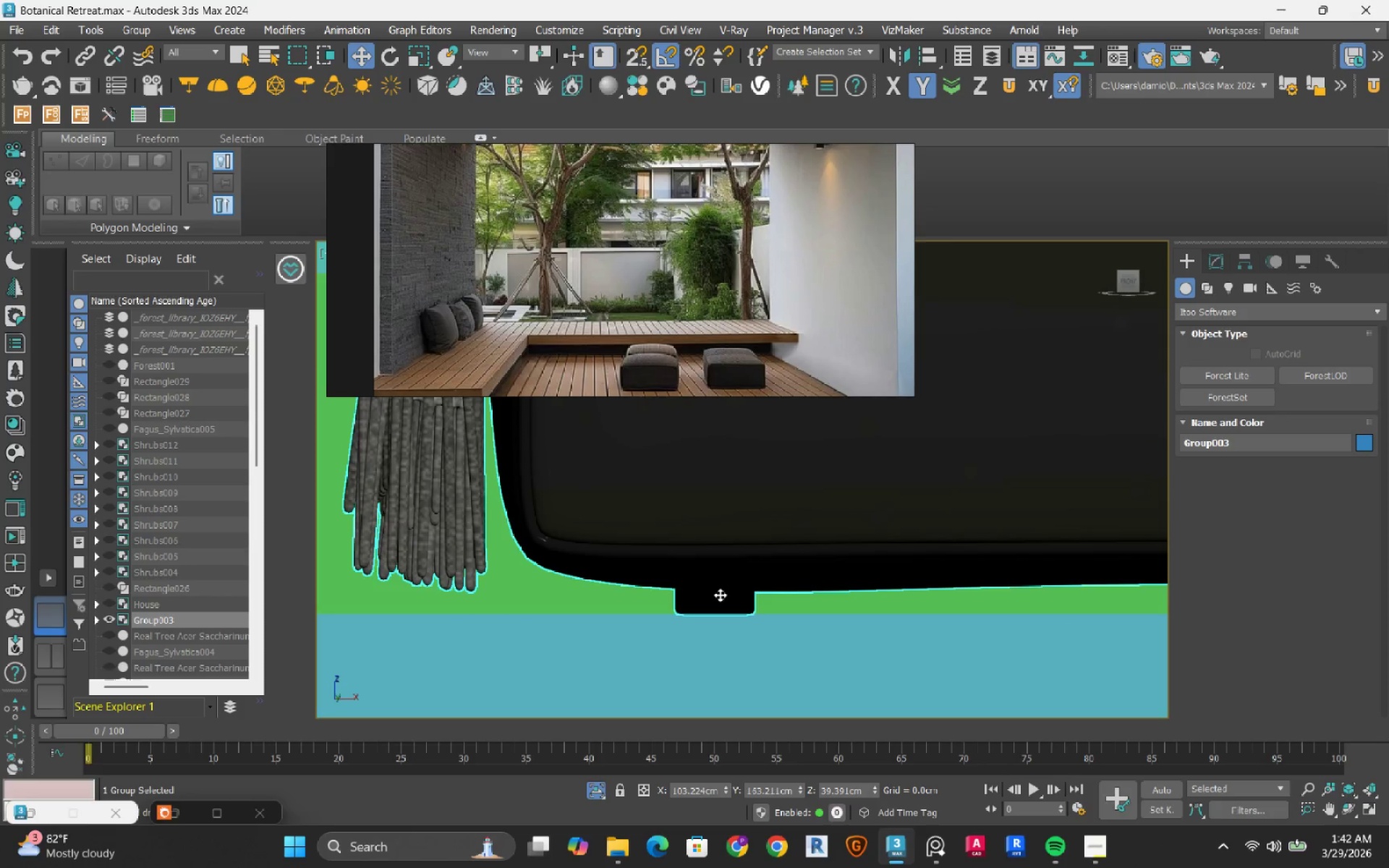 
key(T)
 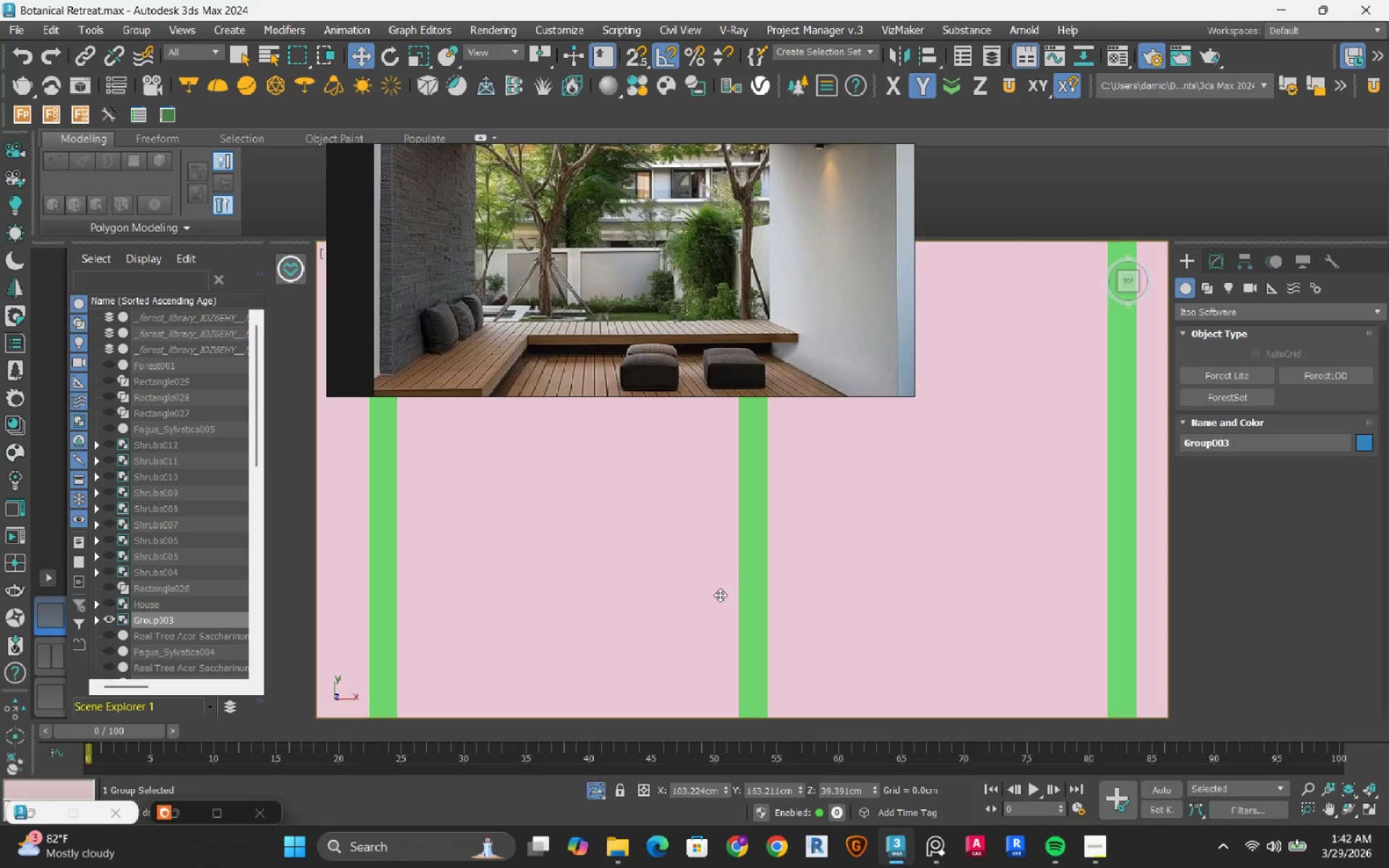 
scroll: coordinate [720, 595], scroll_direction: down, amount: 2.0